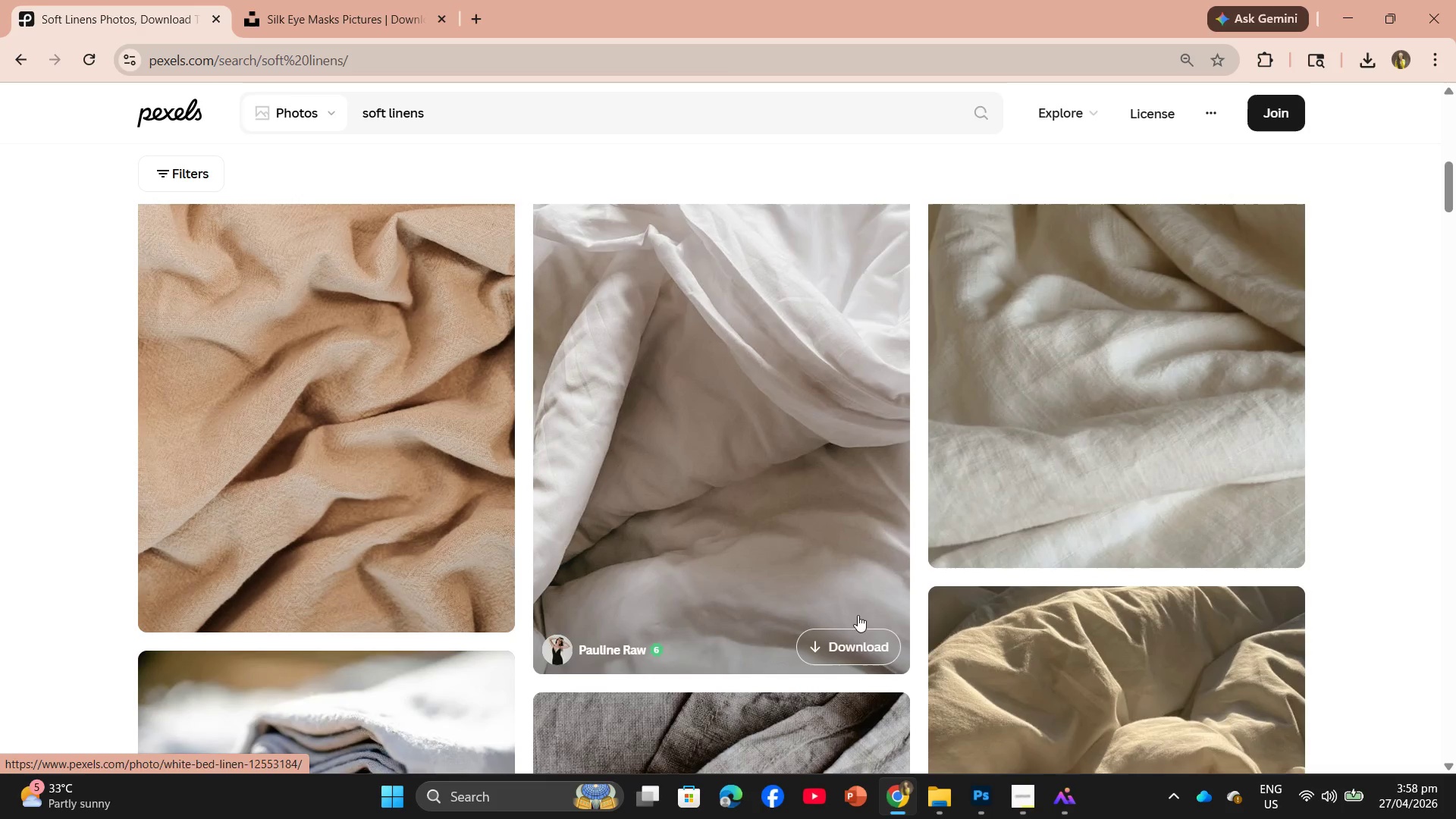 
left_click([850, 635])
 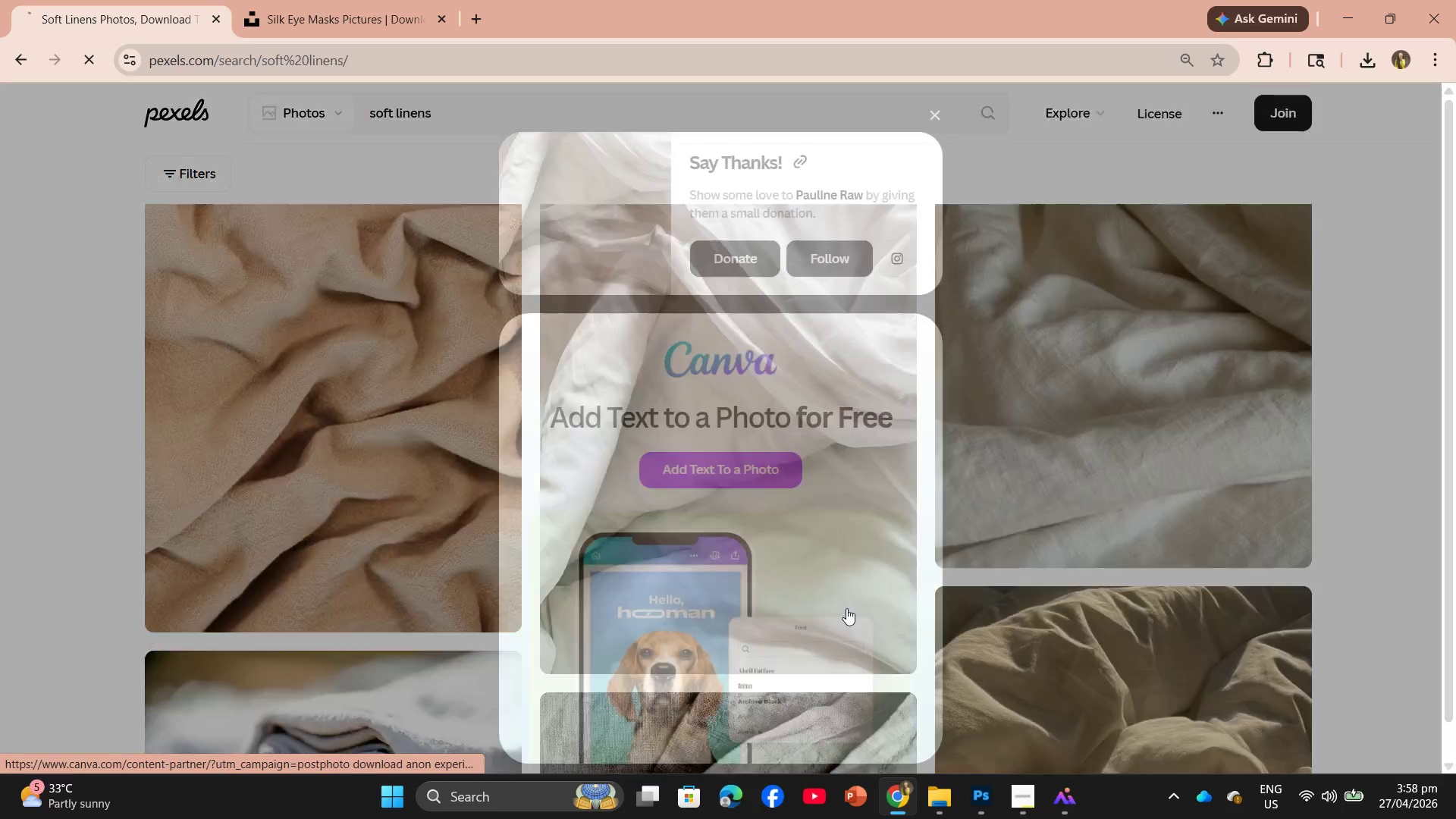 
double_click([1097, 362])
 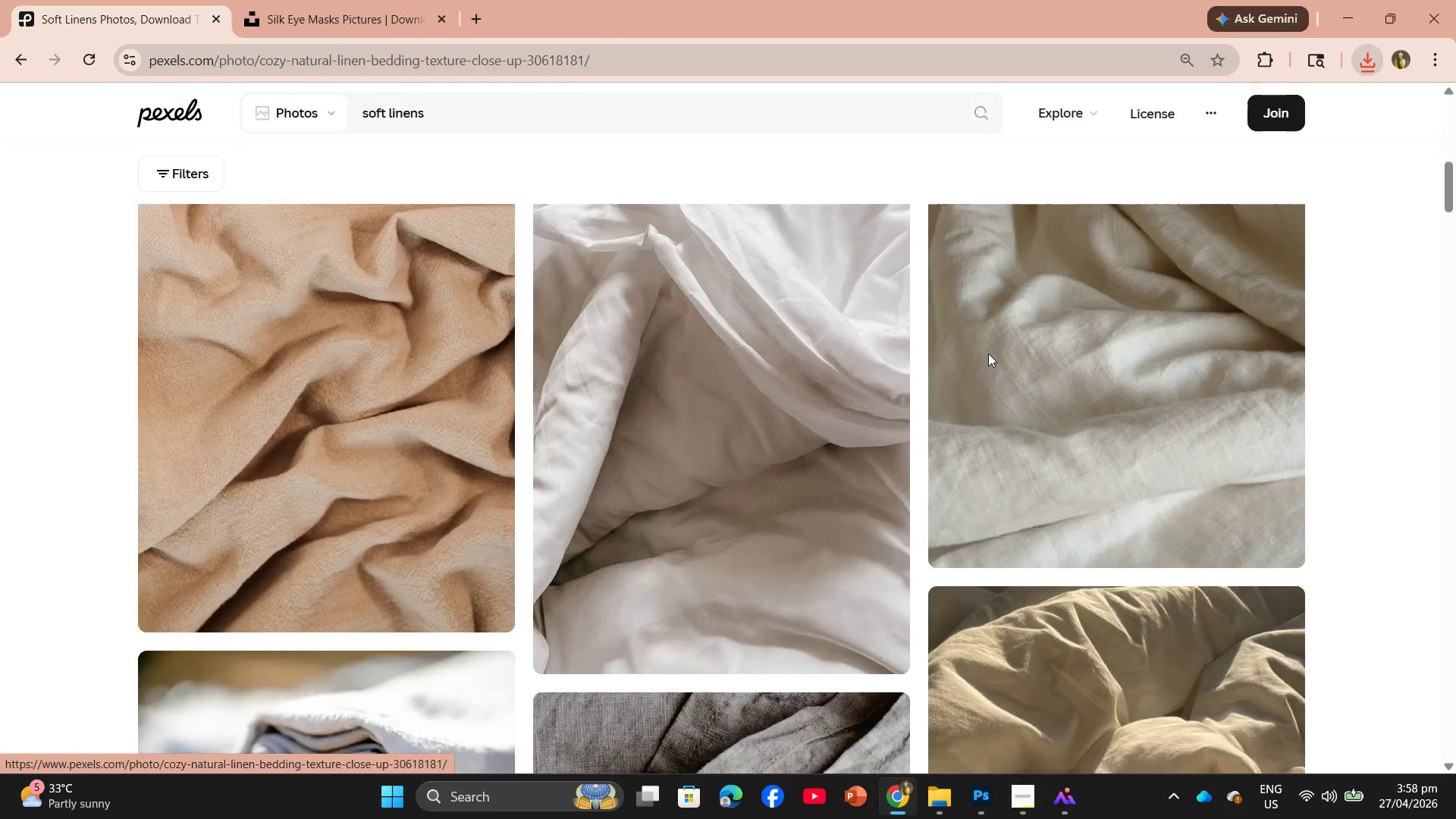 
scroll: coordinate [188, 70], scroll_direction: down, amount: 13.0
 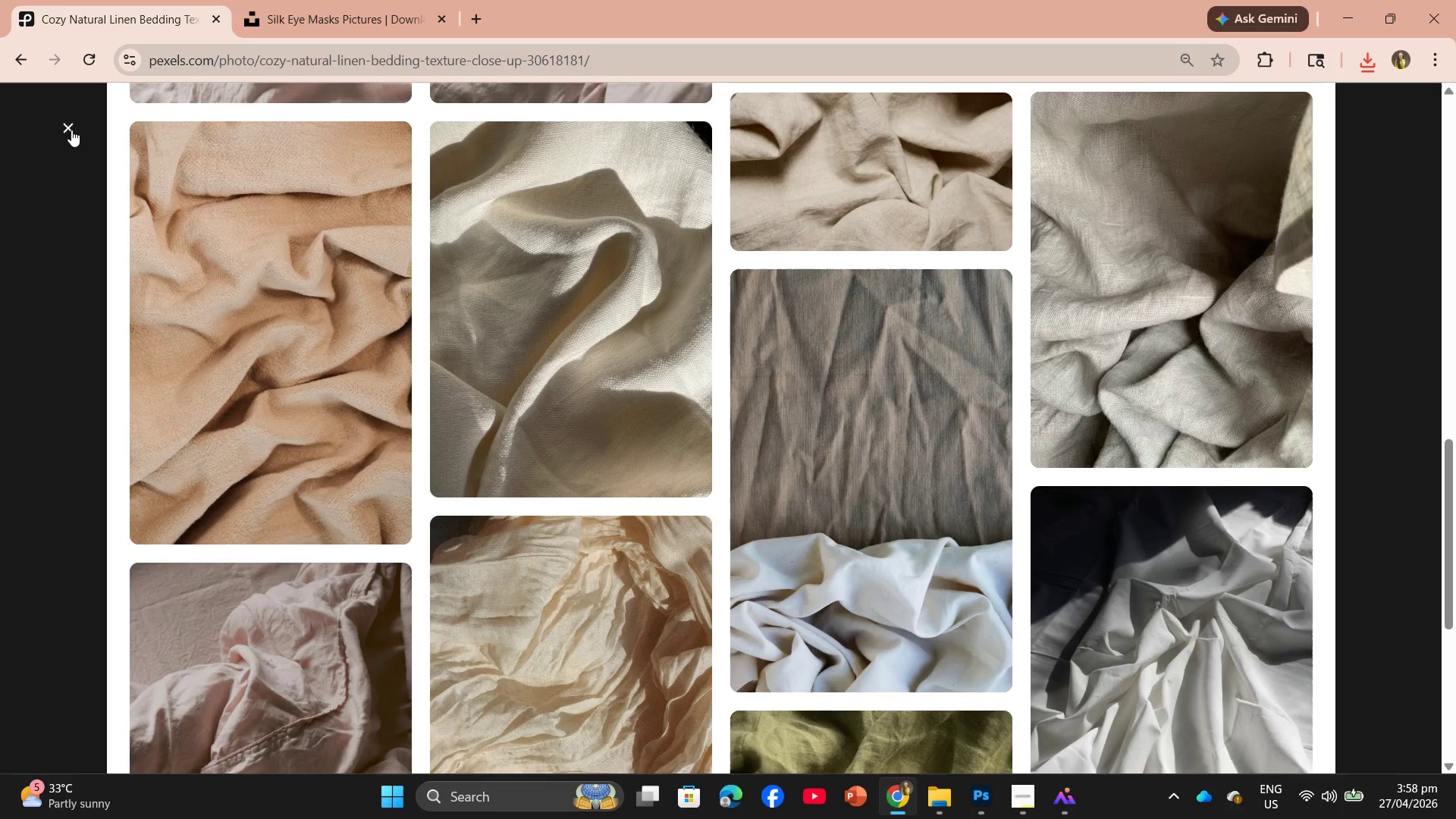 
left_click([71, 130])
 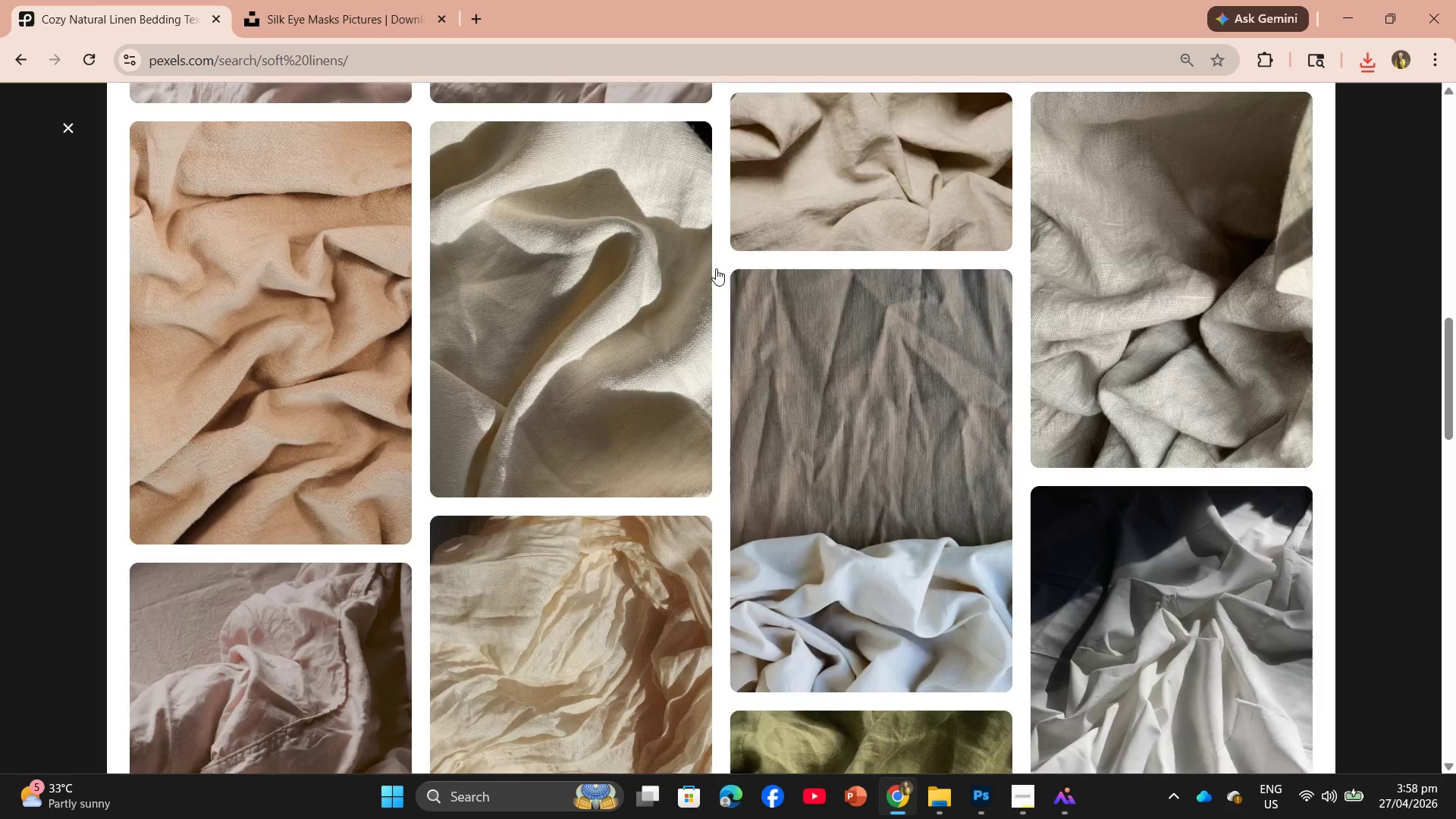 
scroll: coordinate [867, 468], scroll_direction: down, amount: 19.0
 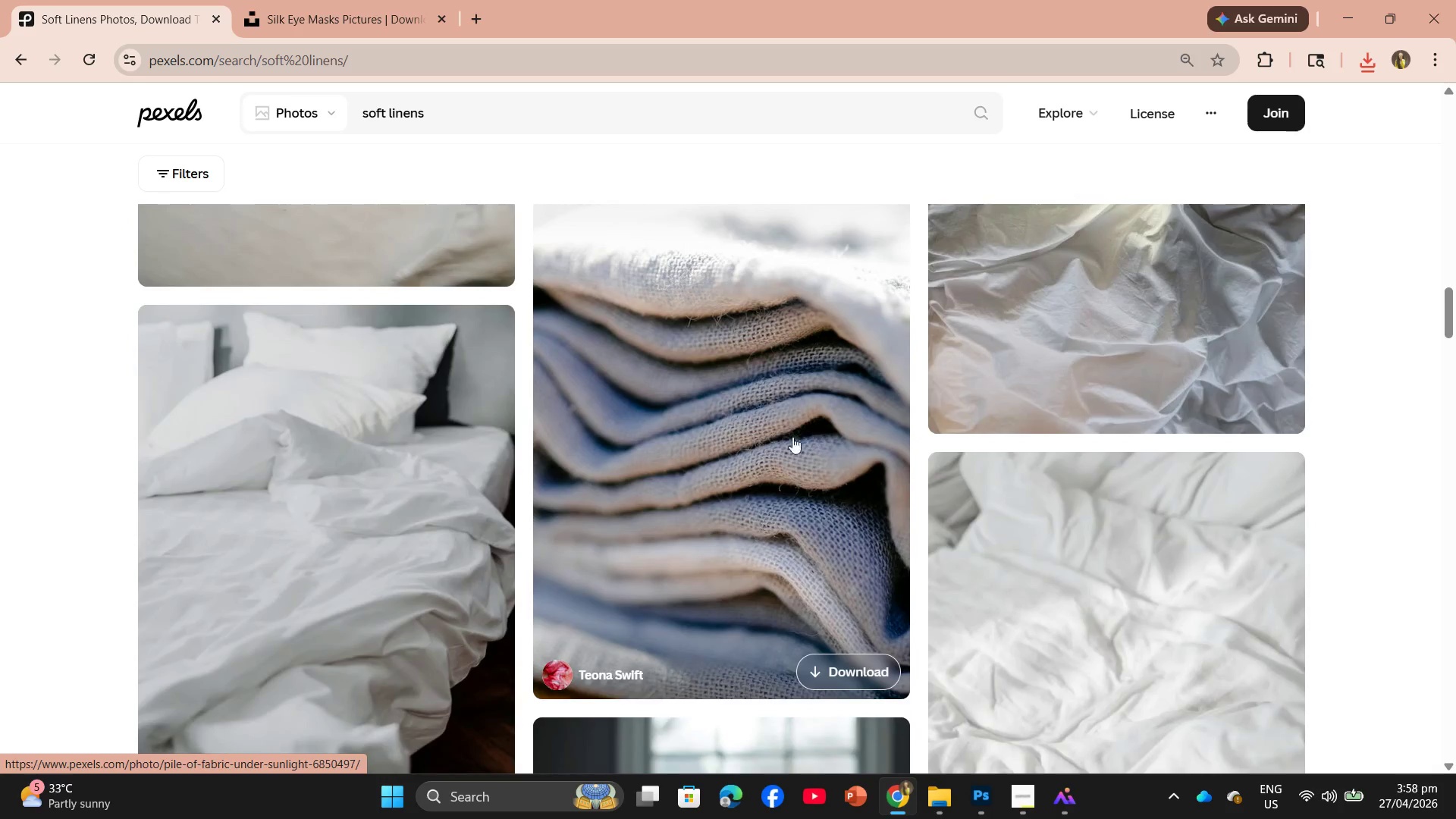 
scroll: coordinate [711, 438], scroll_direction: up, amount: 4.0
 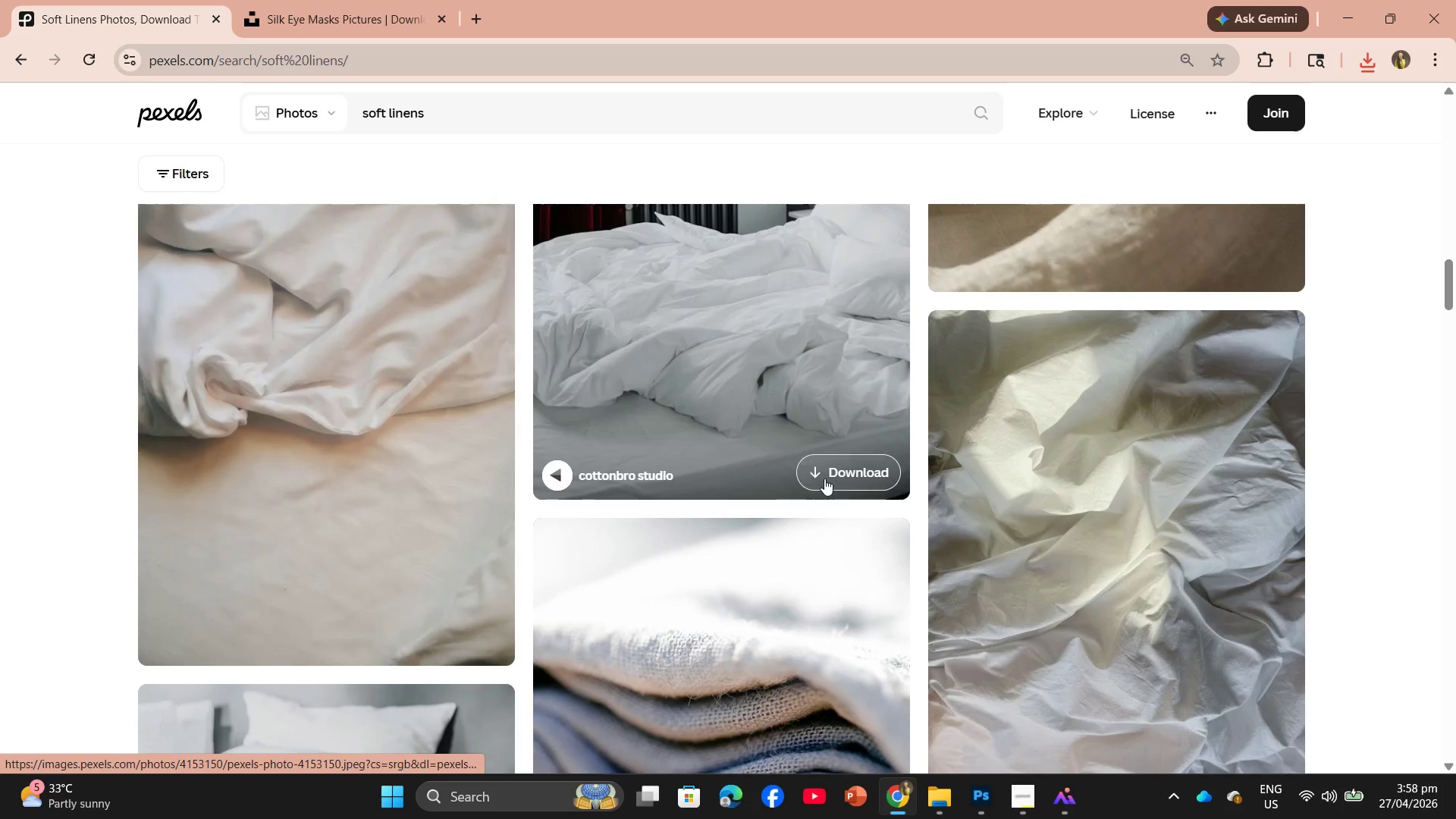 
left_click([843, 483])
 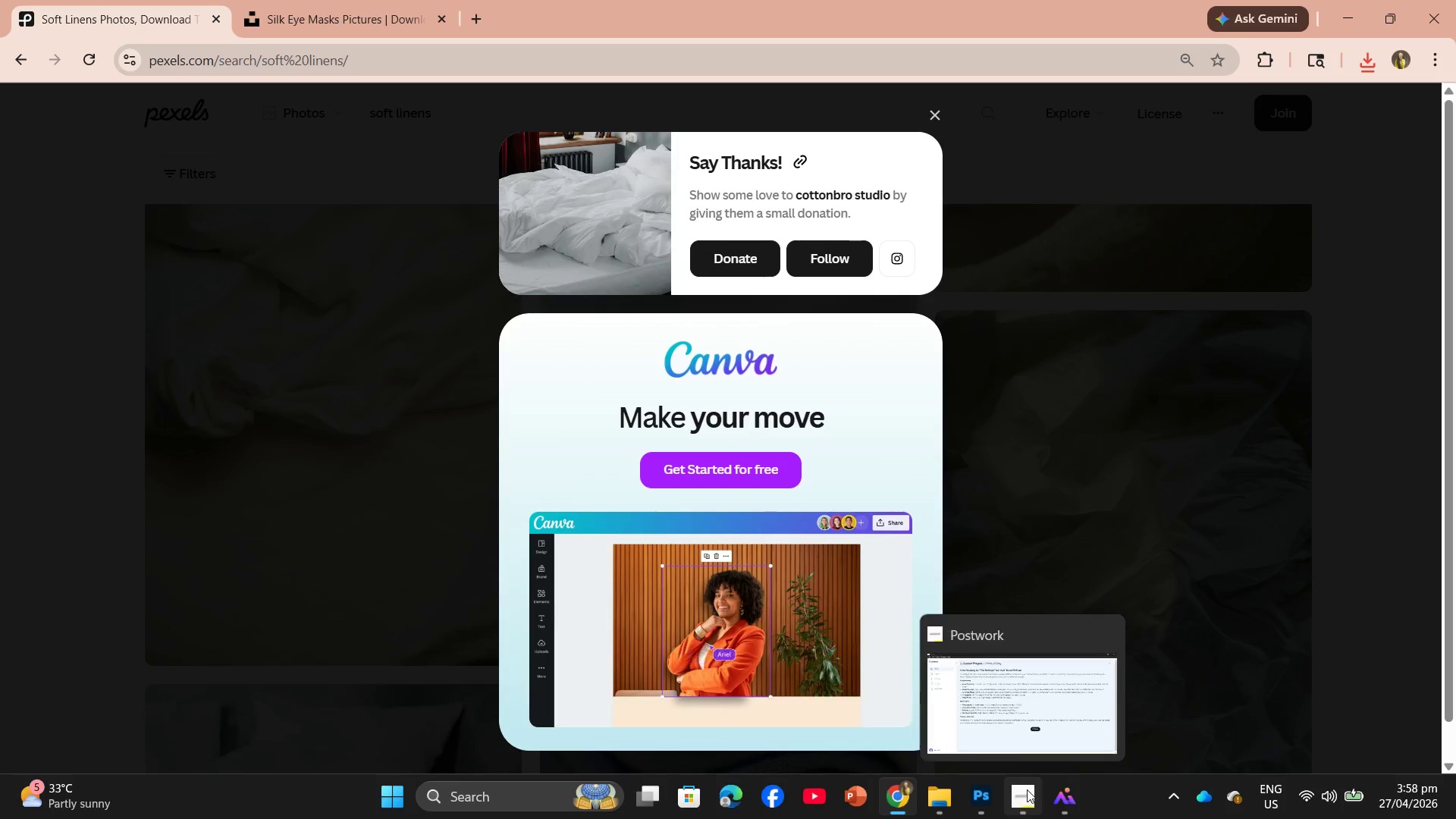 
wait(6.41)
 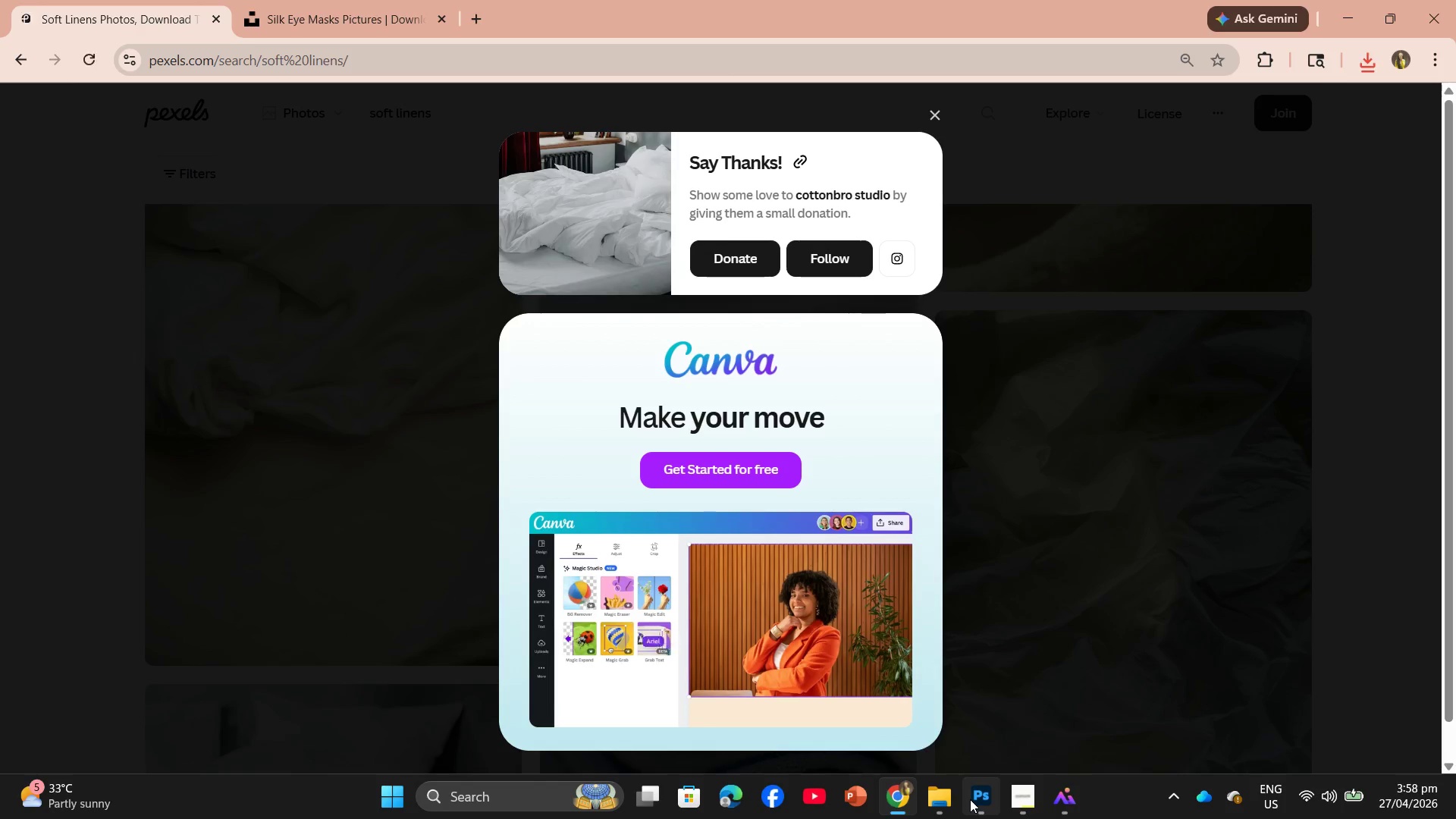 
left_click([1373, 60])
 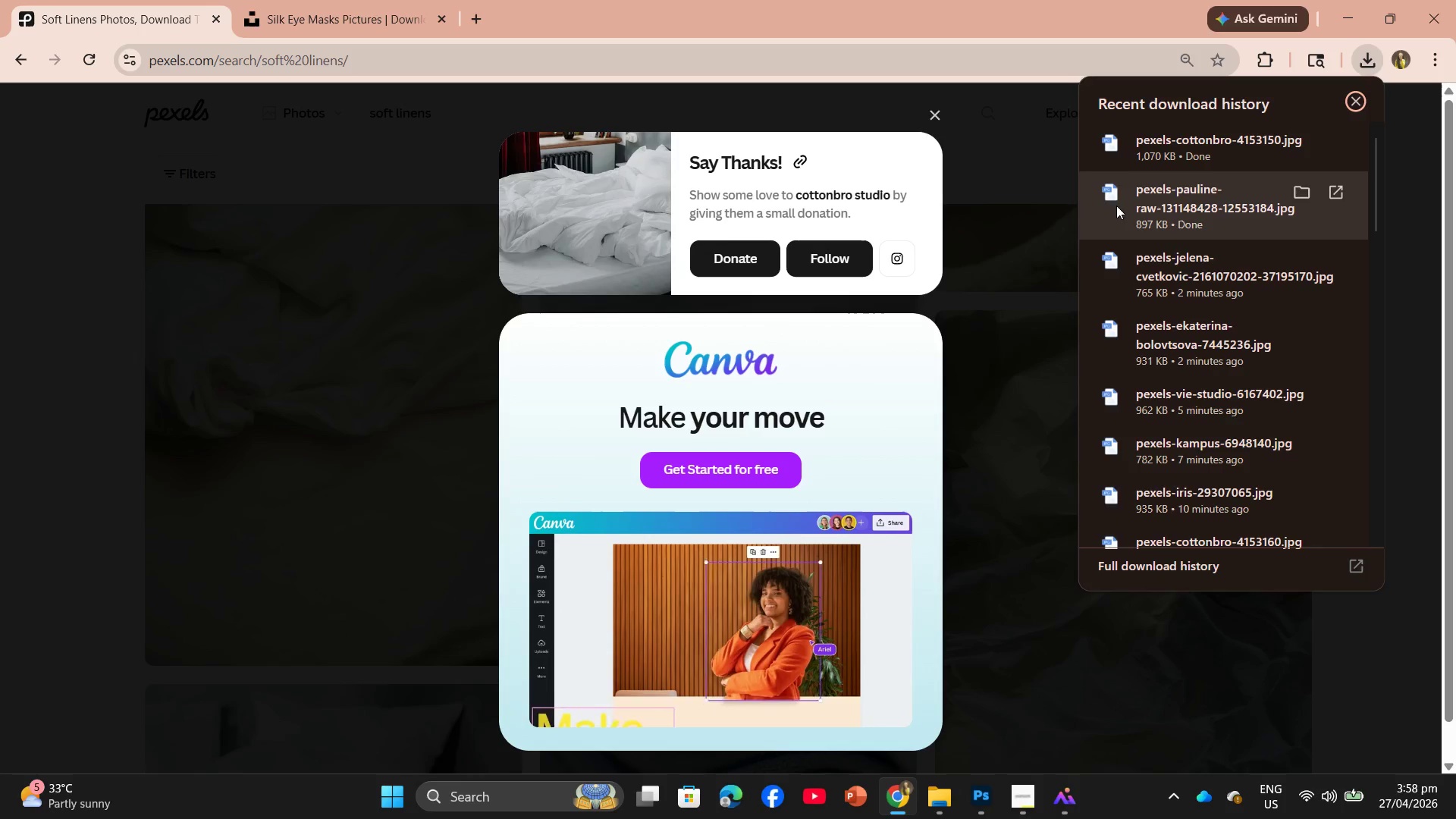 
left_click_drag(start_coordinate=[1128, 206], to_coordinate=[479, 64])
 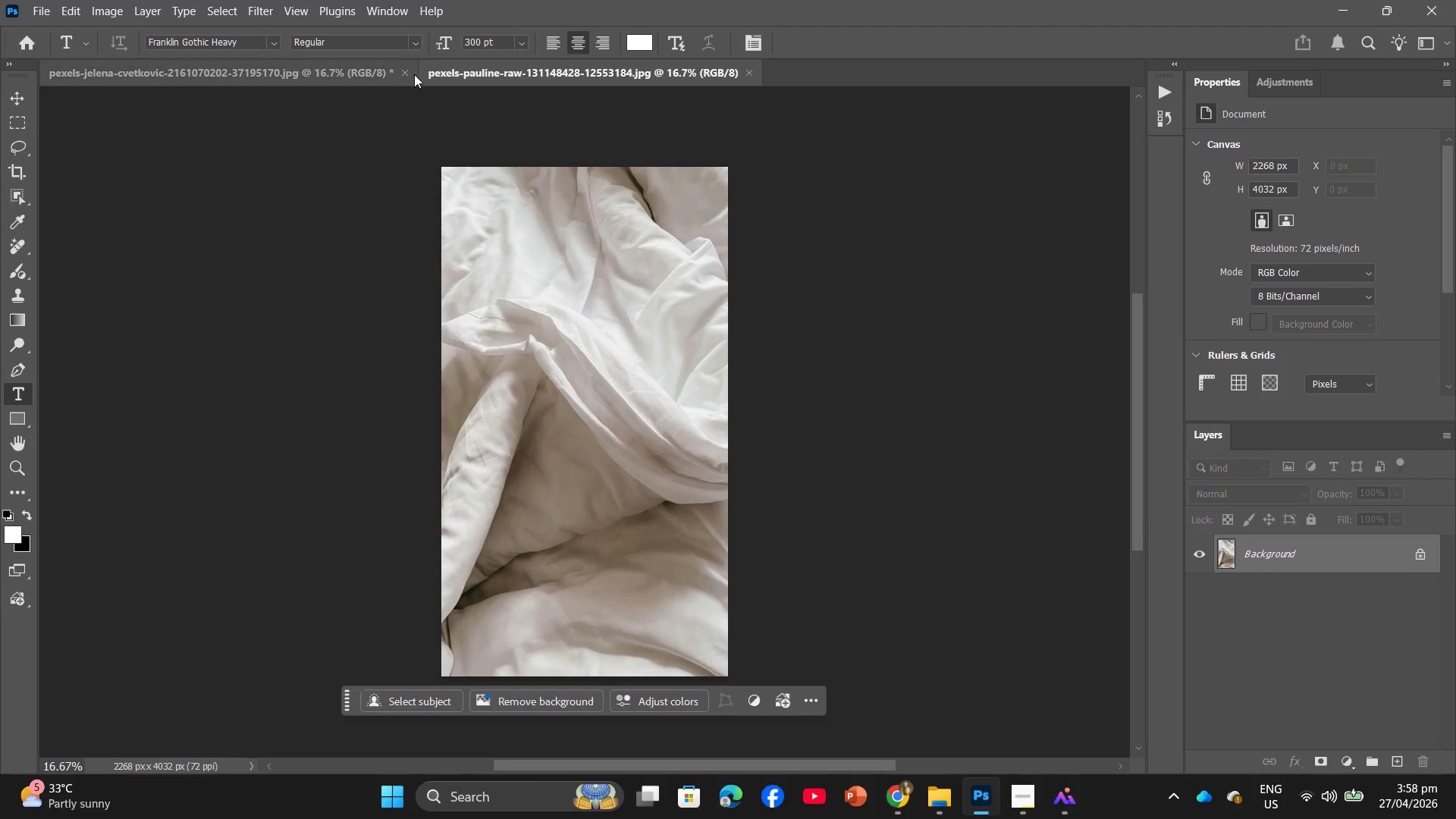 
left_click([403, 74])
 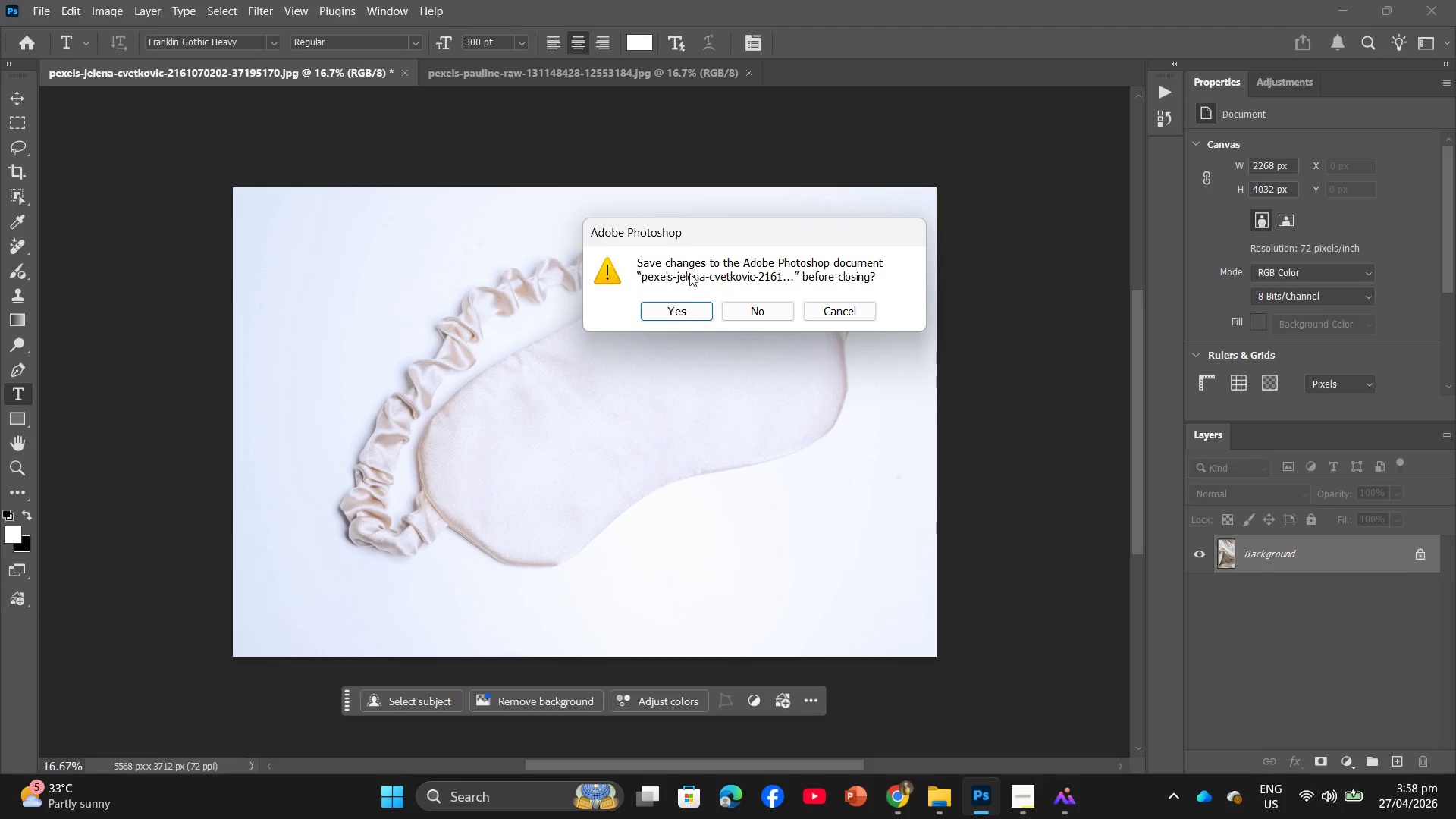 
left_click([725, 316])
 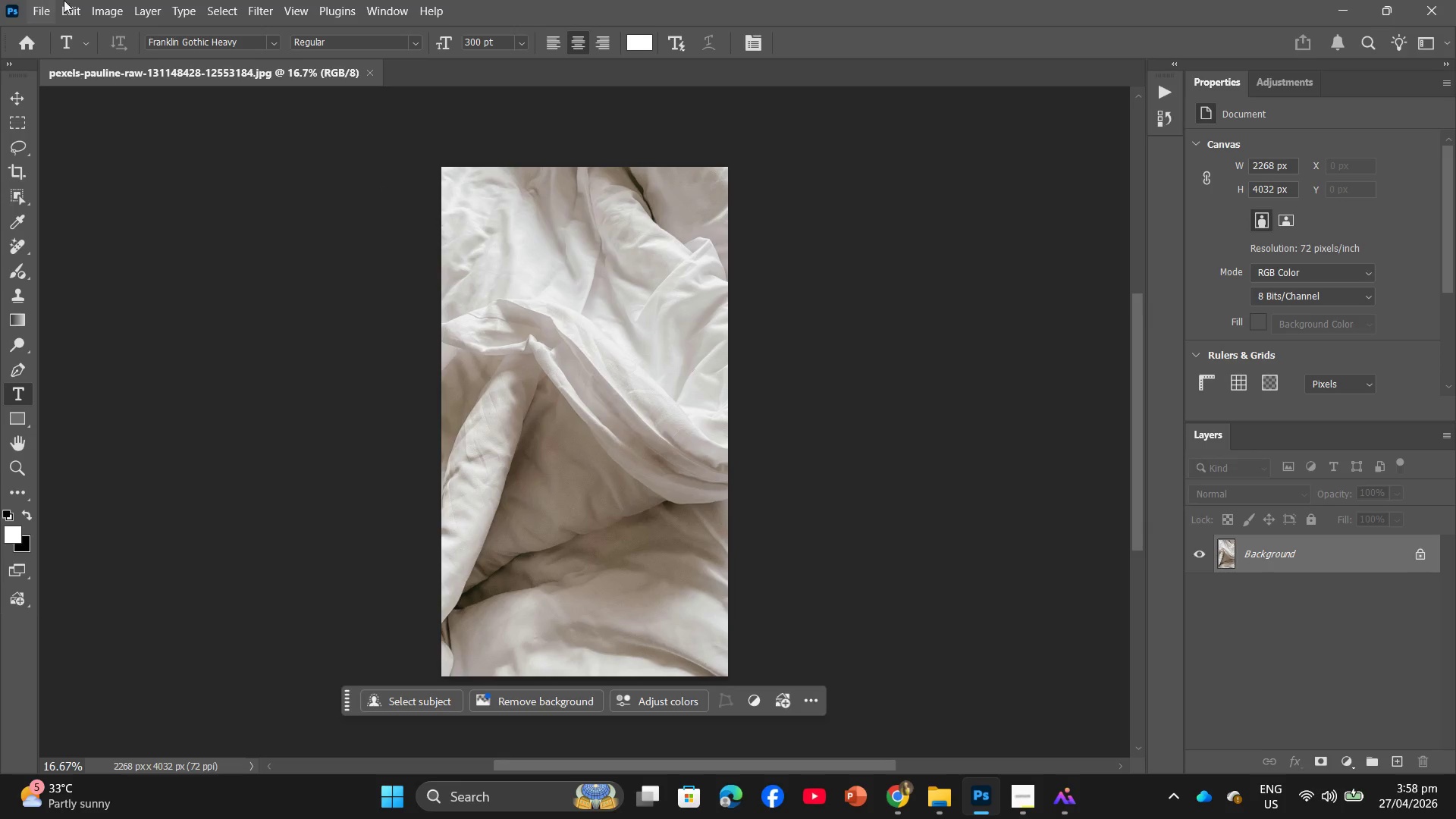 
left_click([90, 0])
 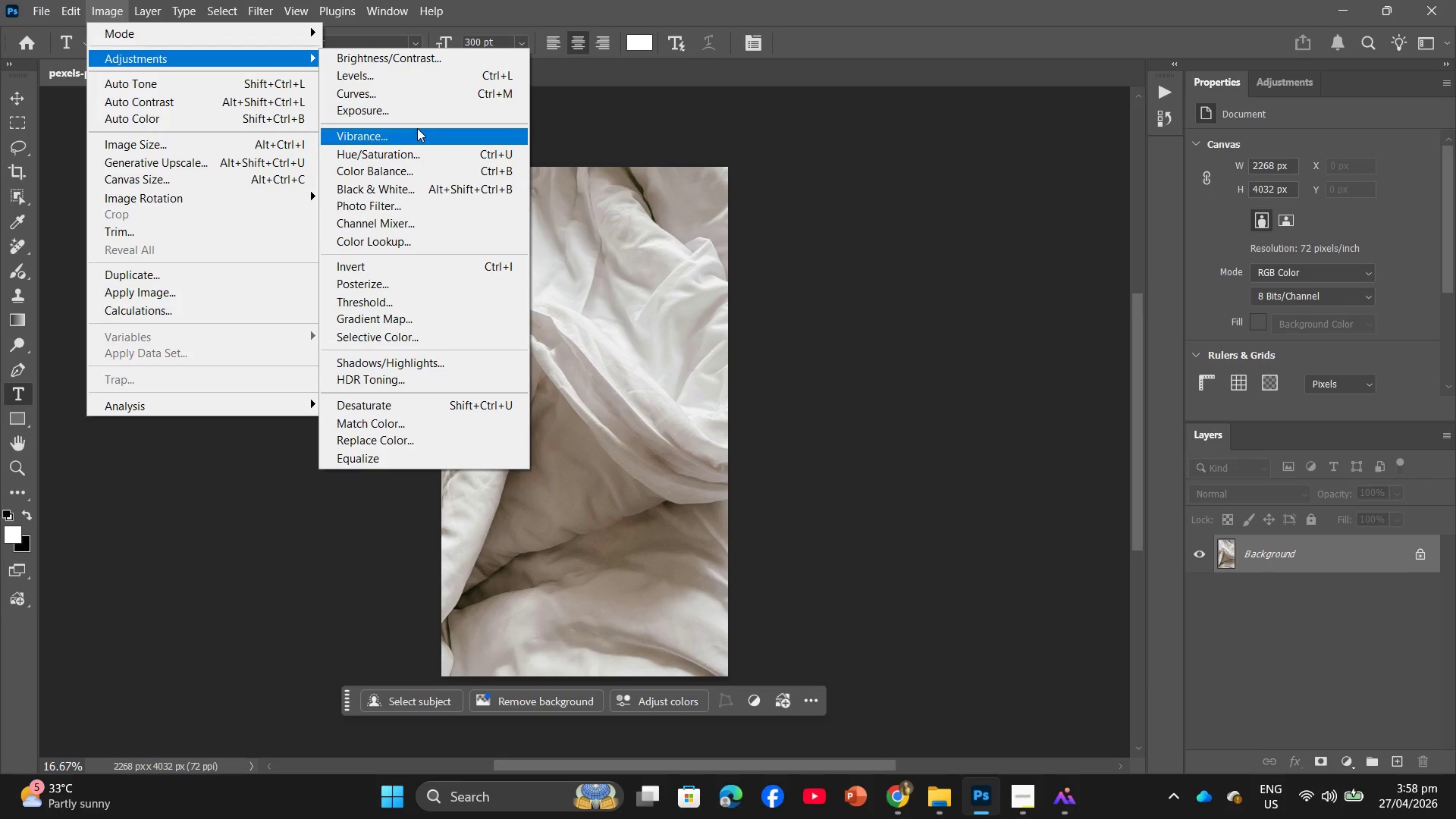 
left_click([408, 171])
 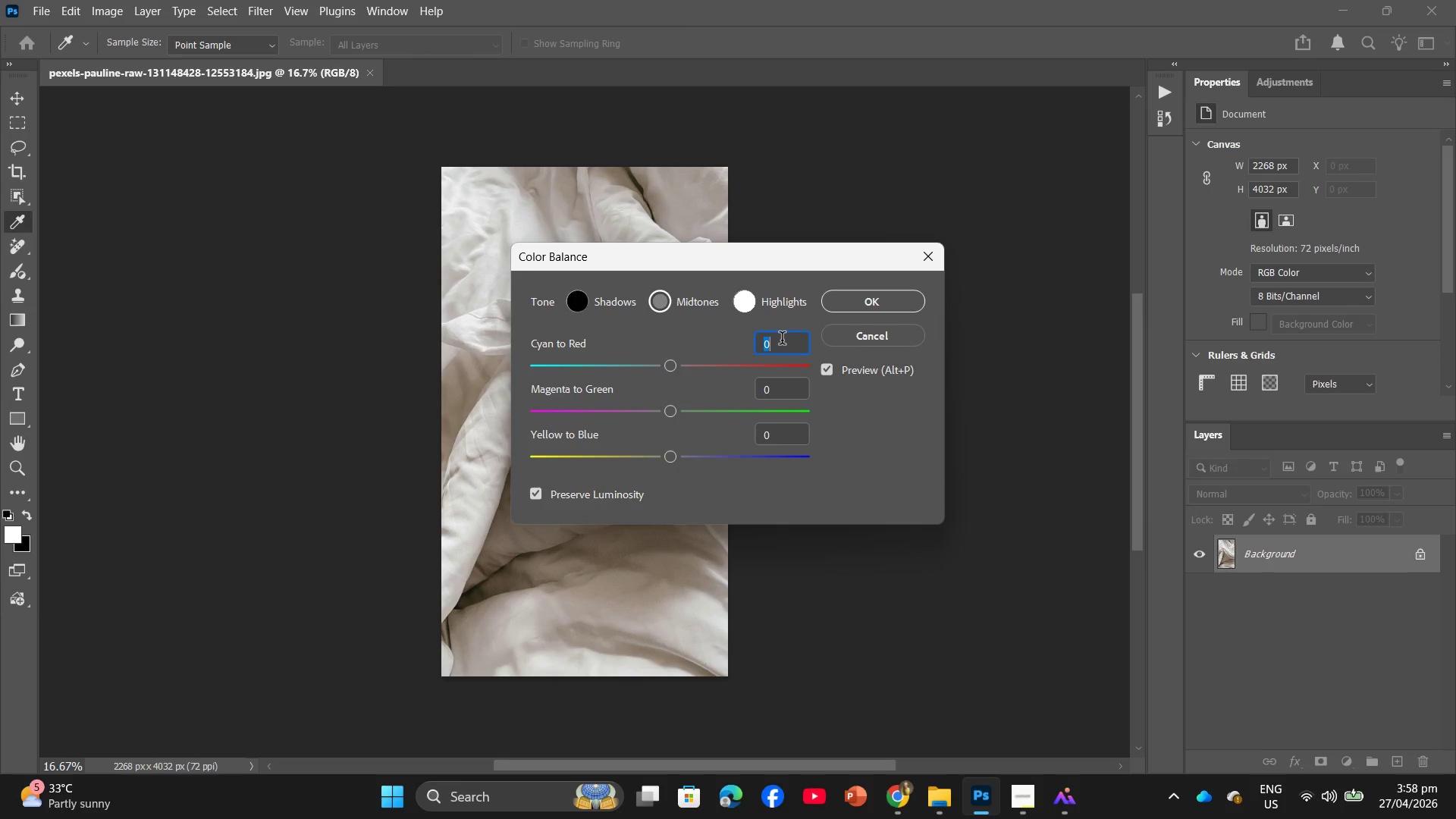 
key(Minus)
 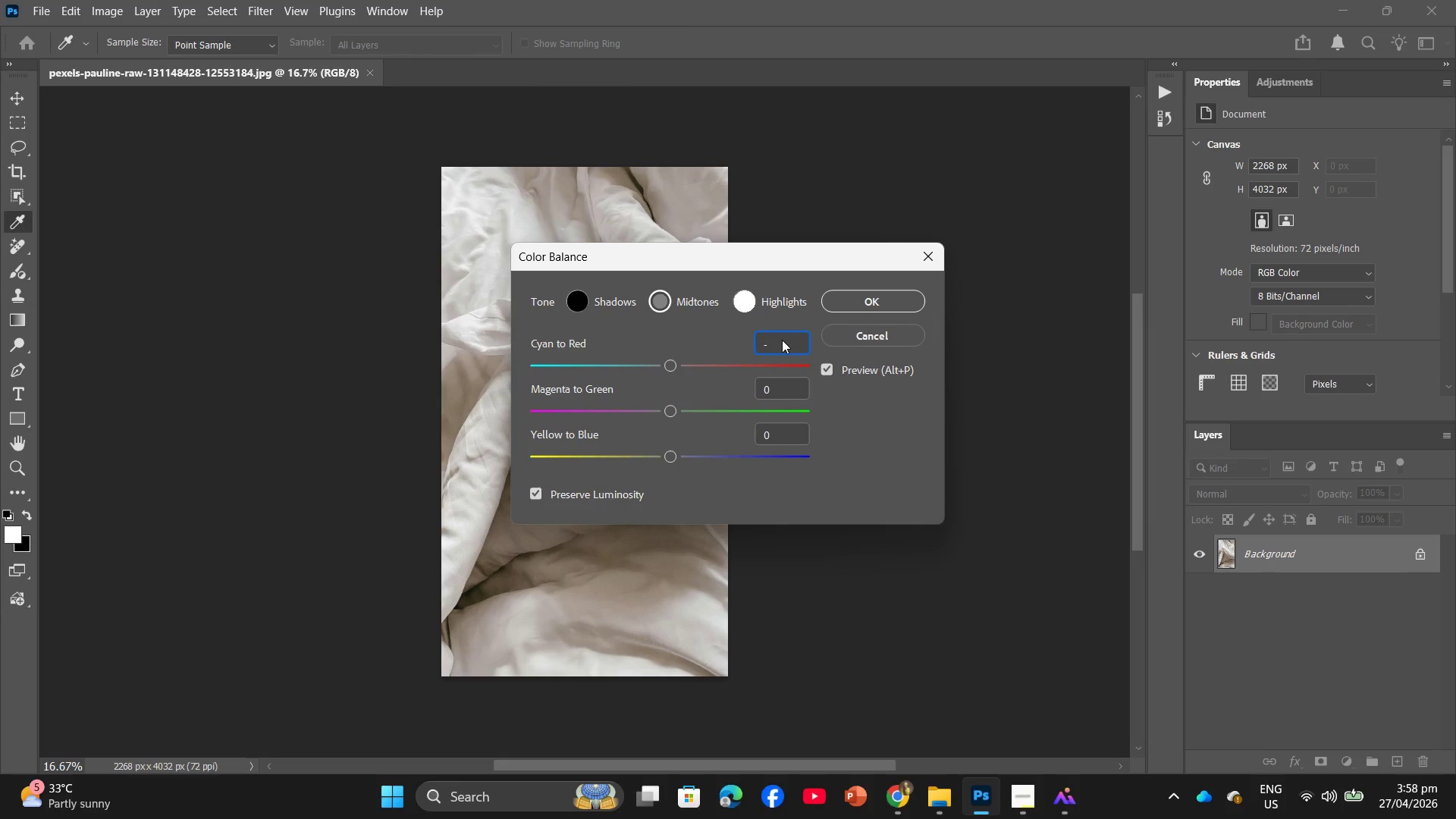 
key(Numpad1)
 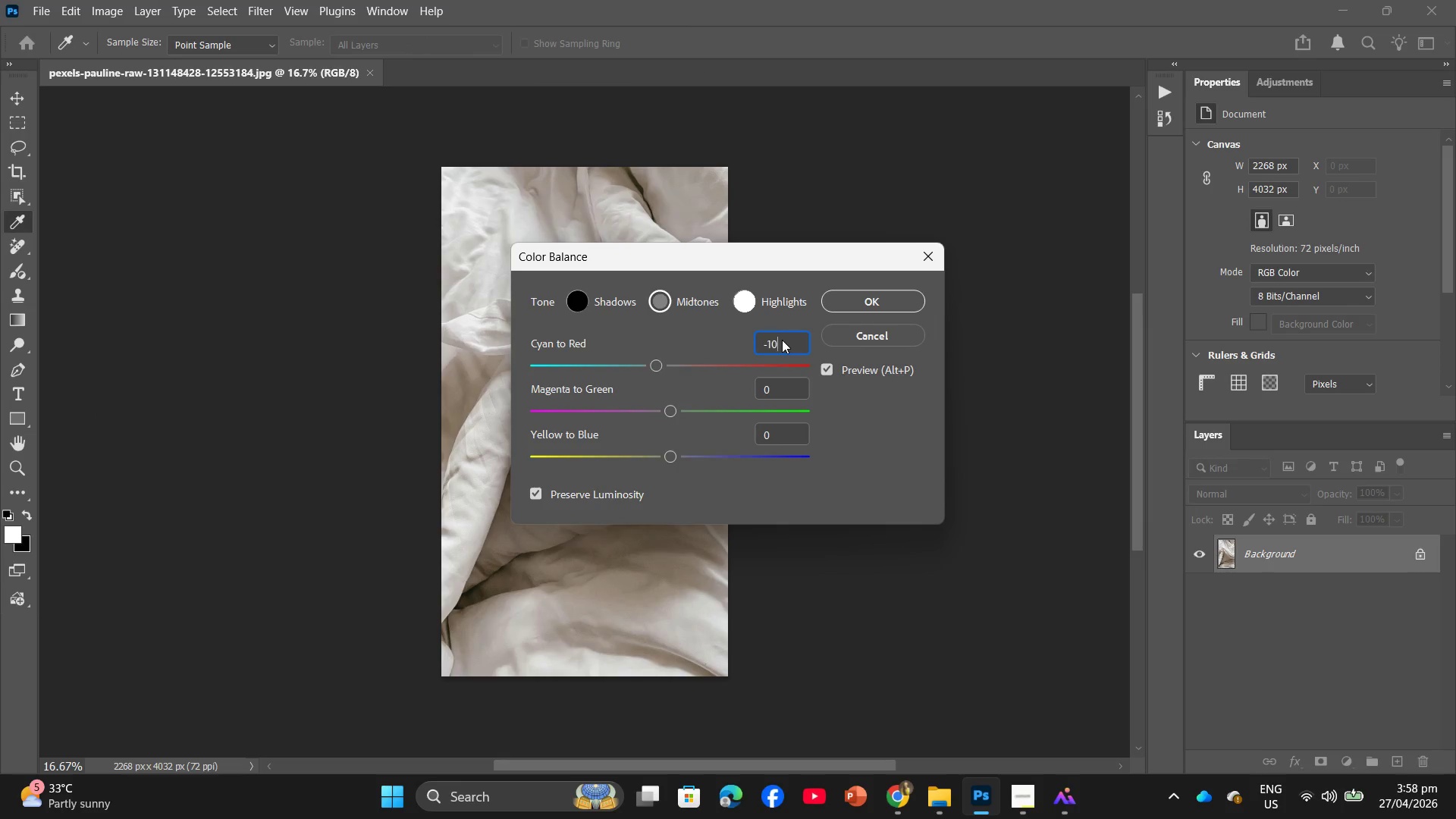 
key(Numpad0)
 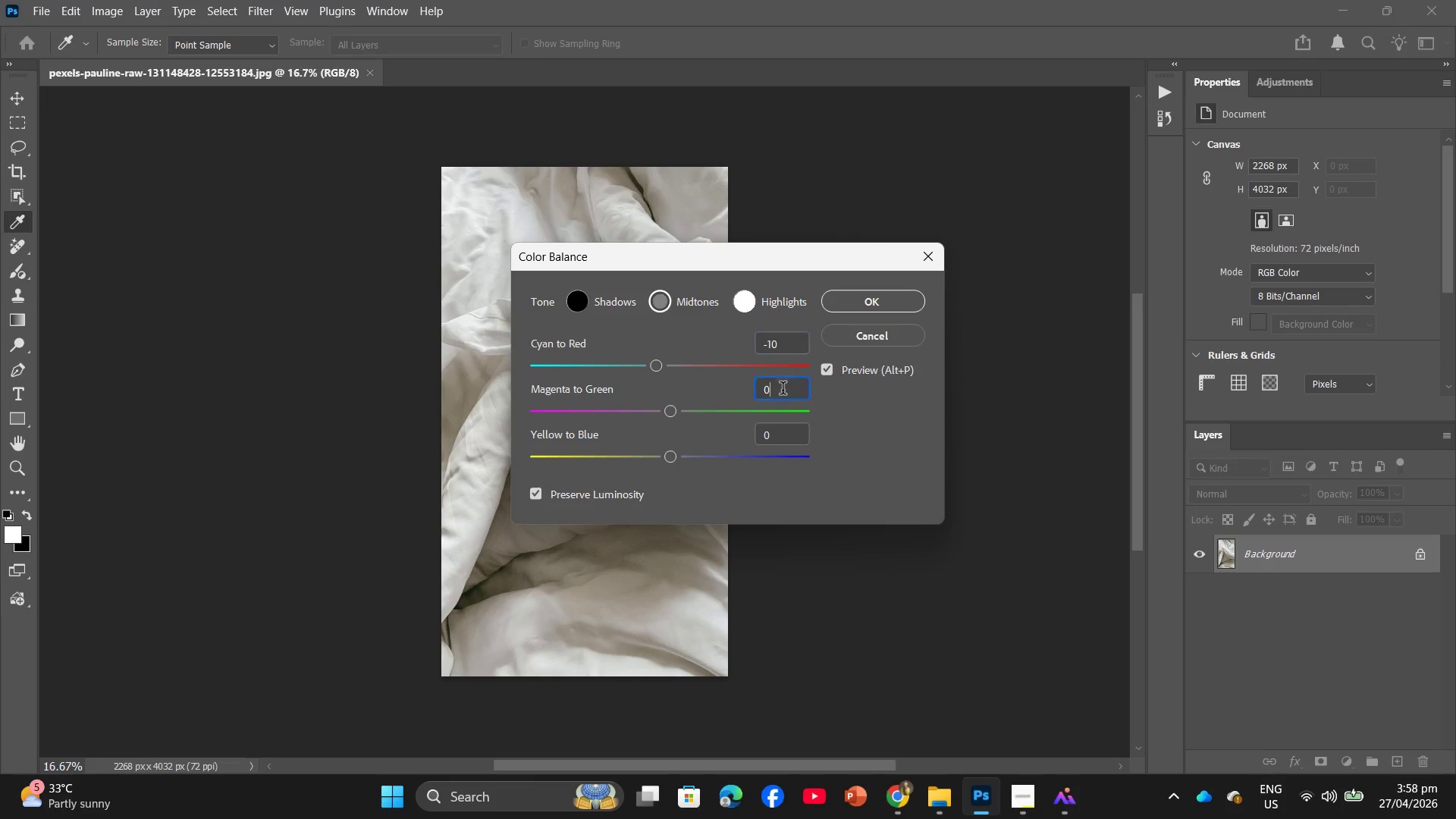 
key(Backspace)
 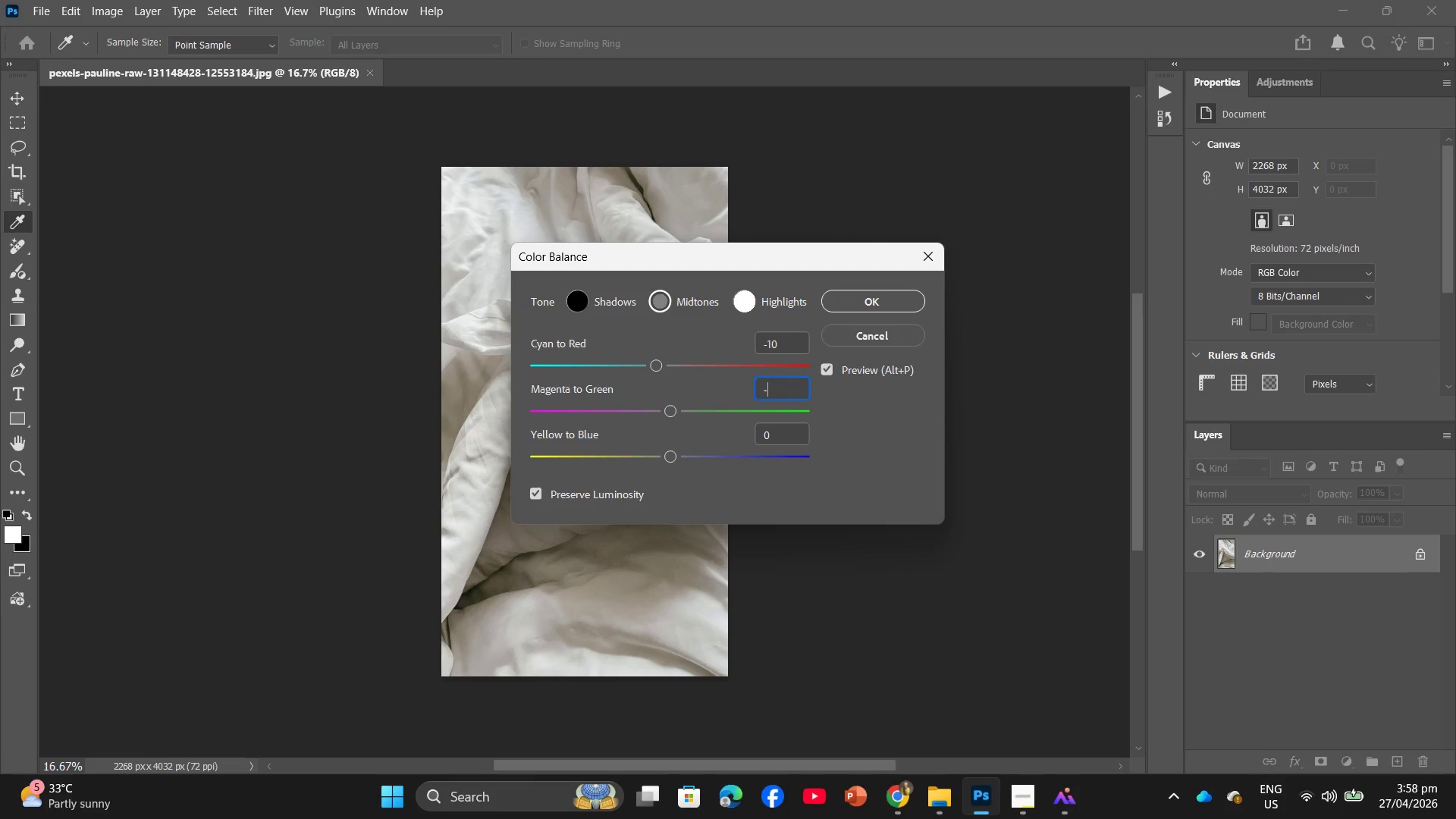 
key(Minus)
 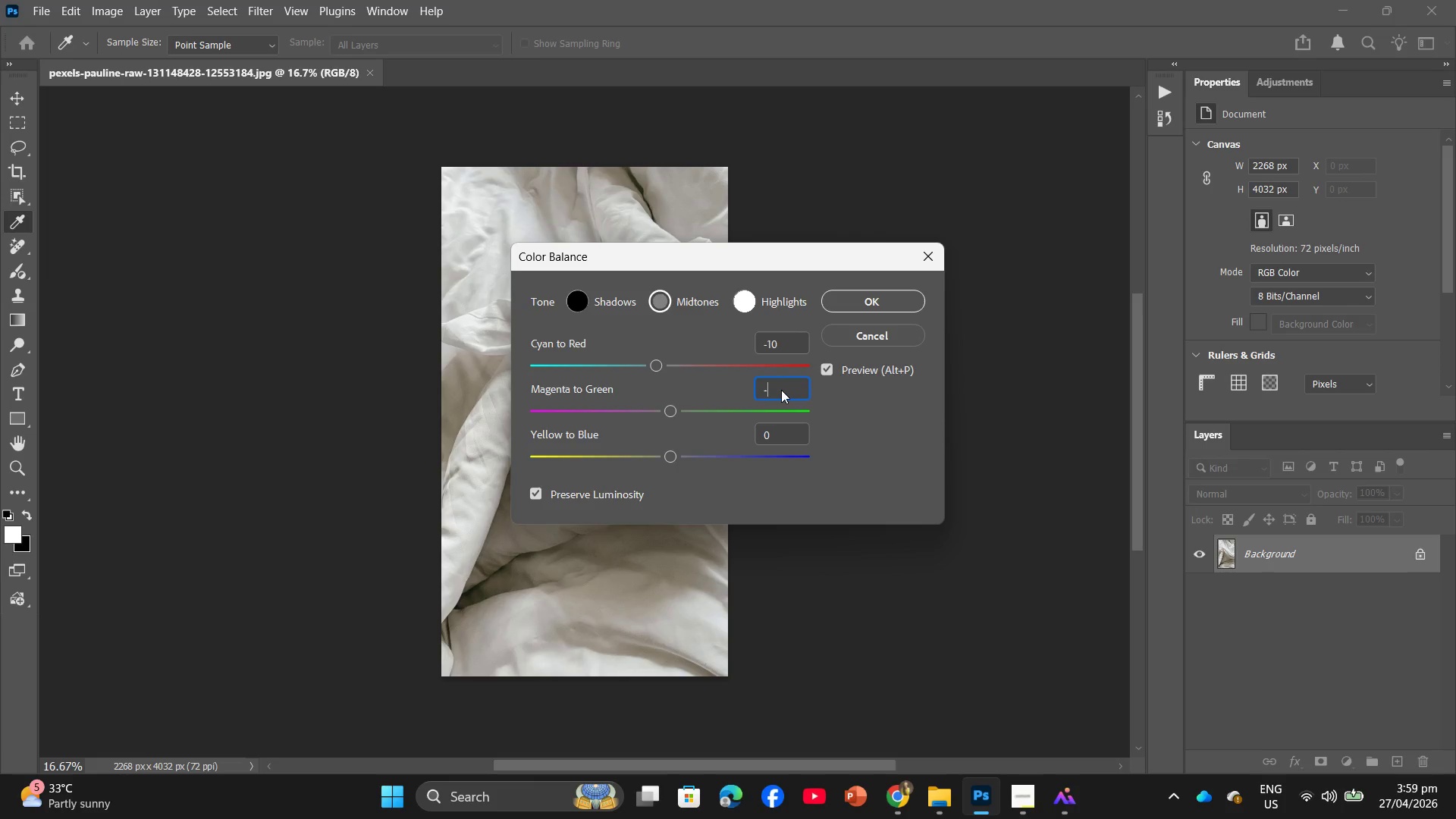 
key(Numpad5)
 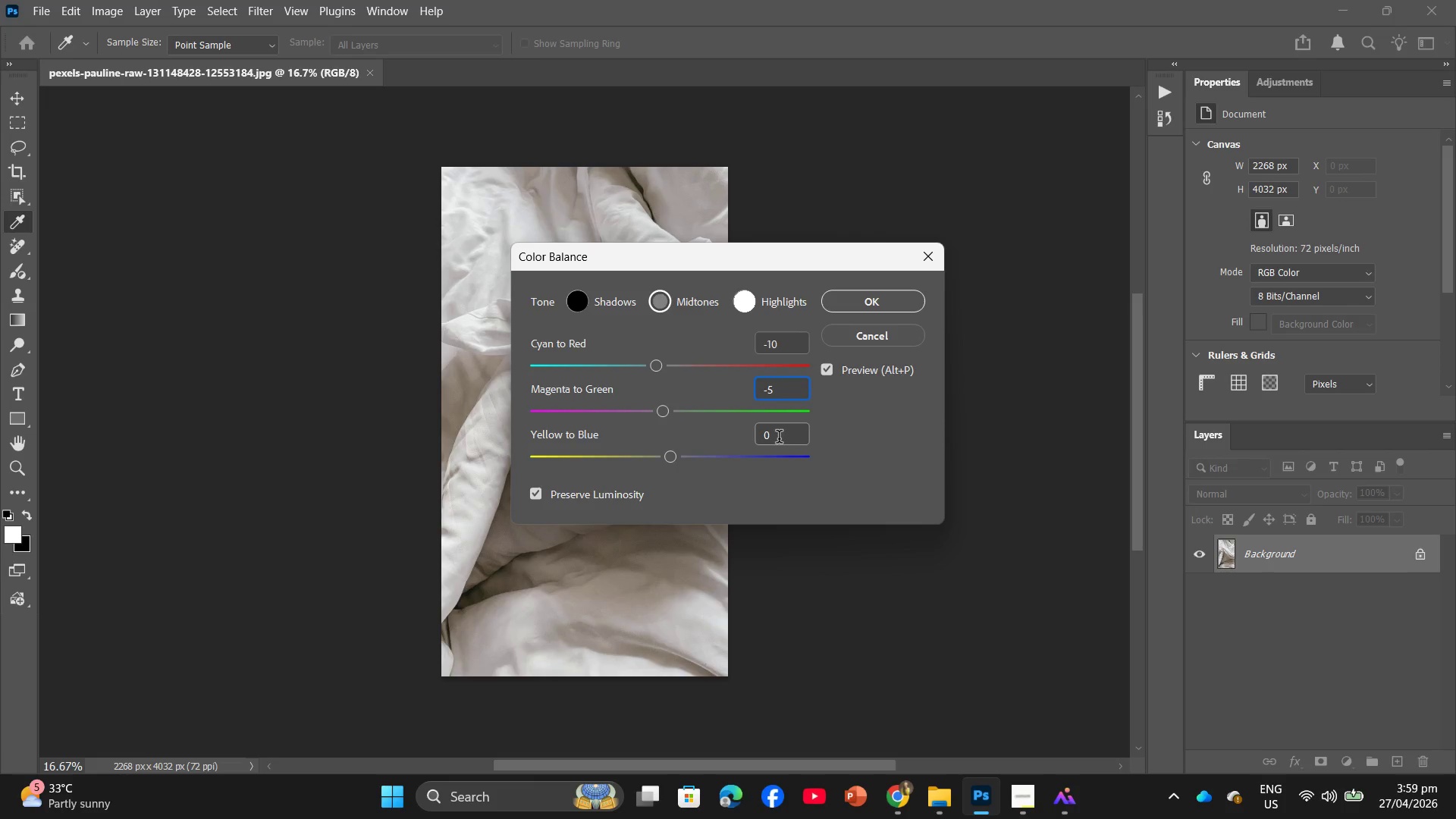 
left_click_drag(start_coordinate=[795, 422], to_coordinate=[795, 432])
 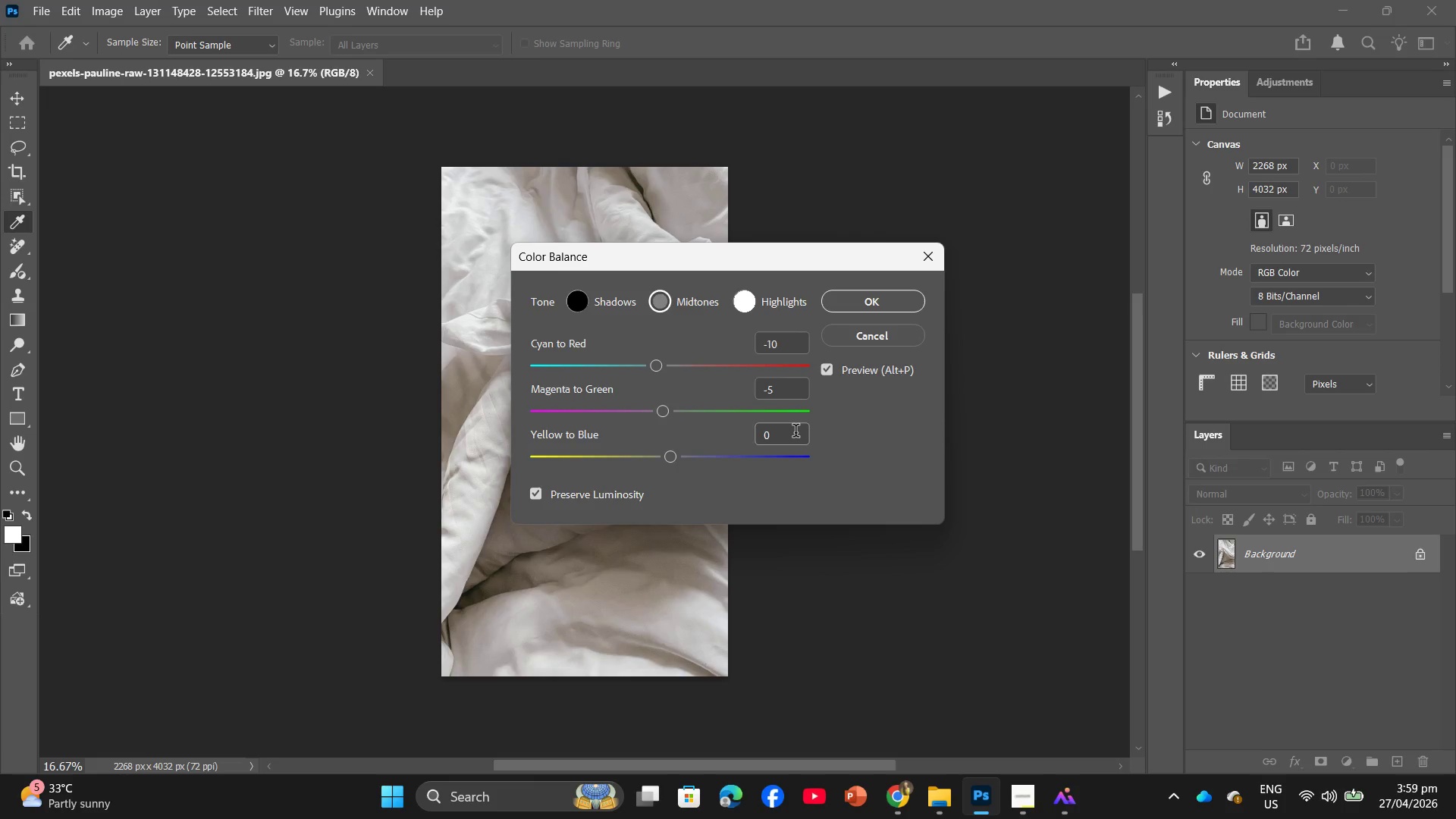 
double_click([795, 432])
 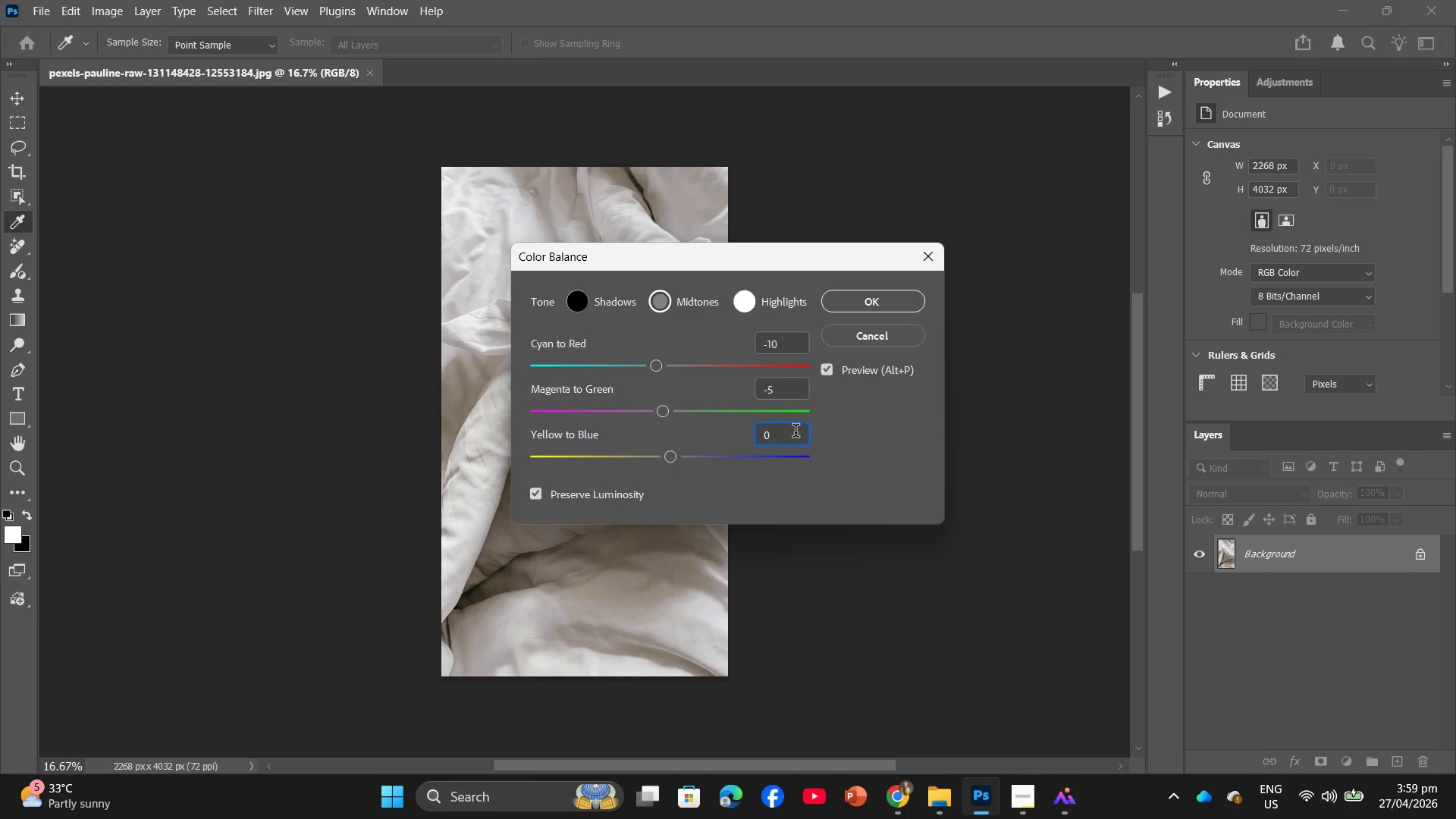 
key(Backspace)
 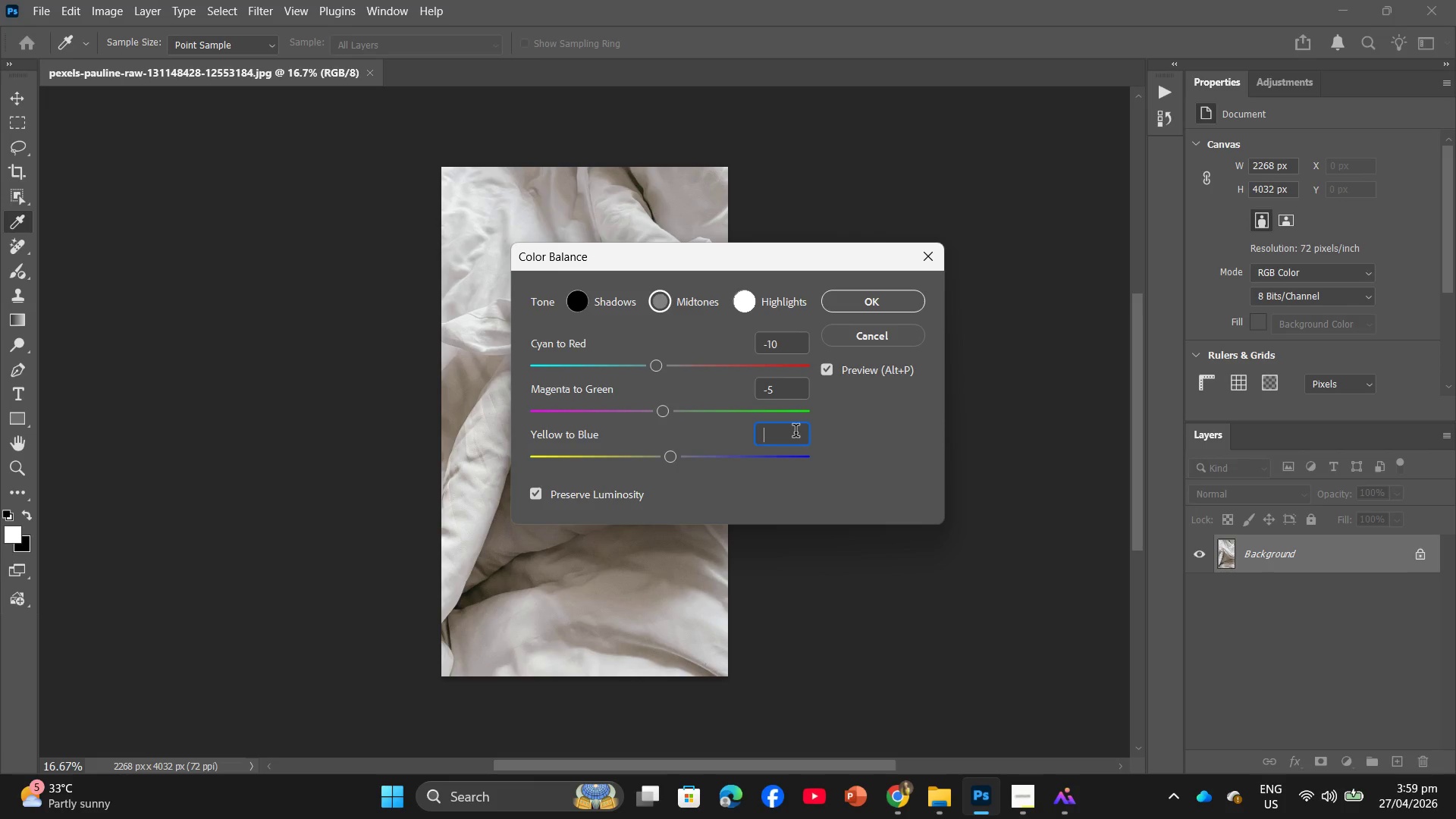 
key(Shift+ShiftRight)
 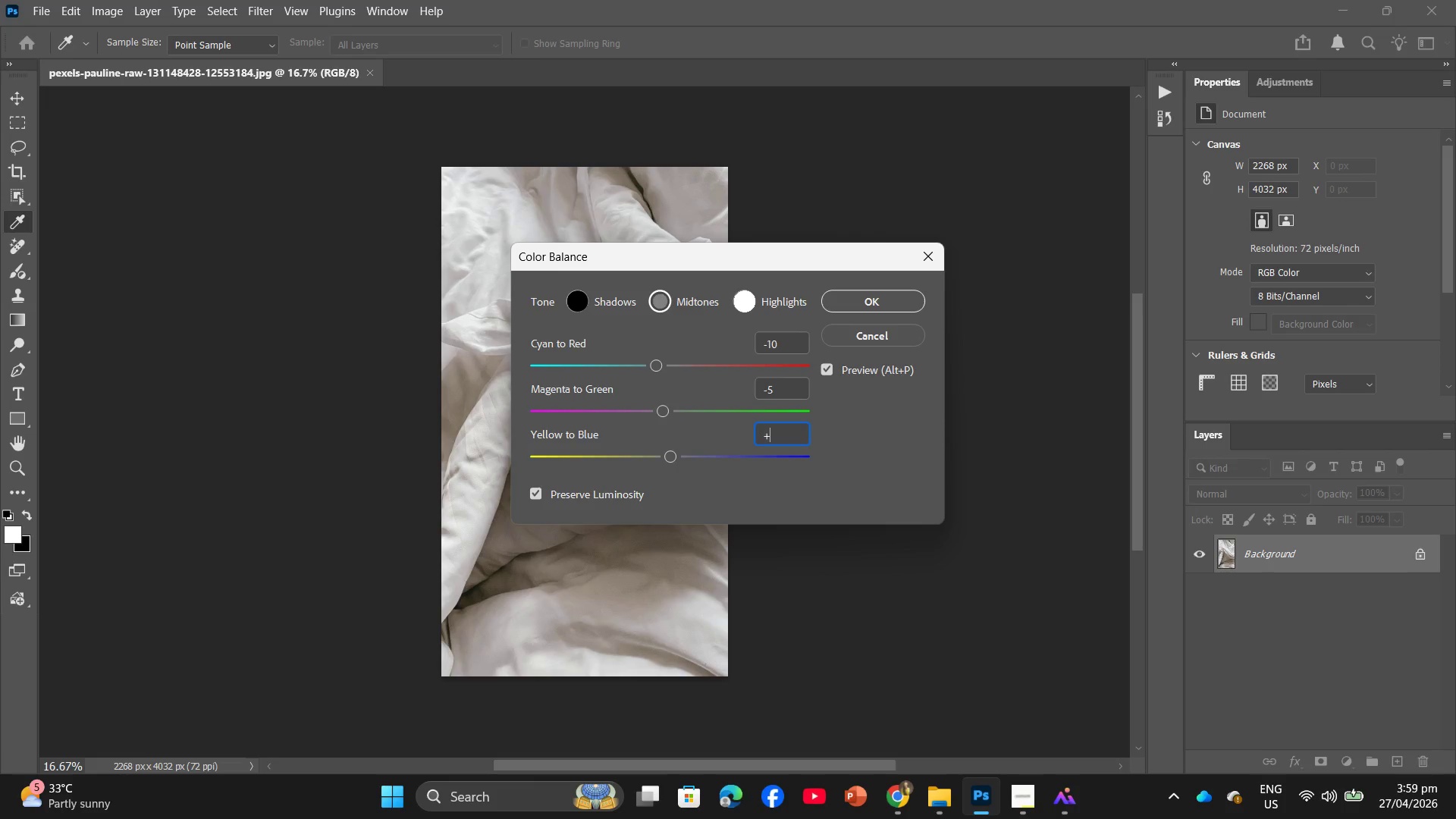 
key(Shift+Equal)
 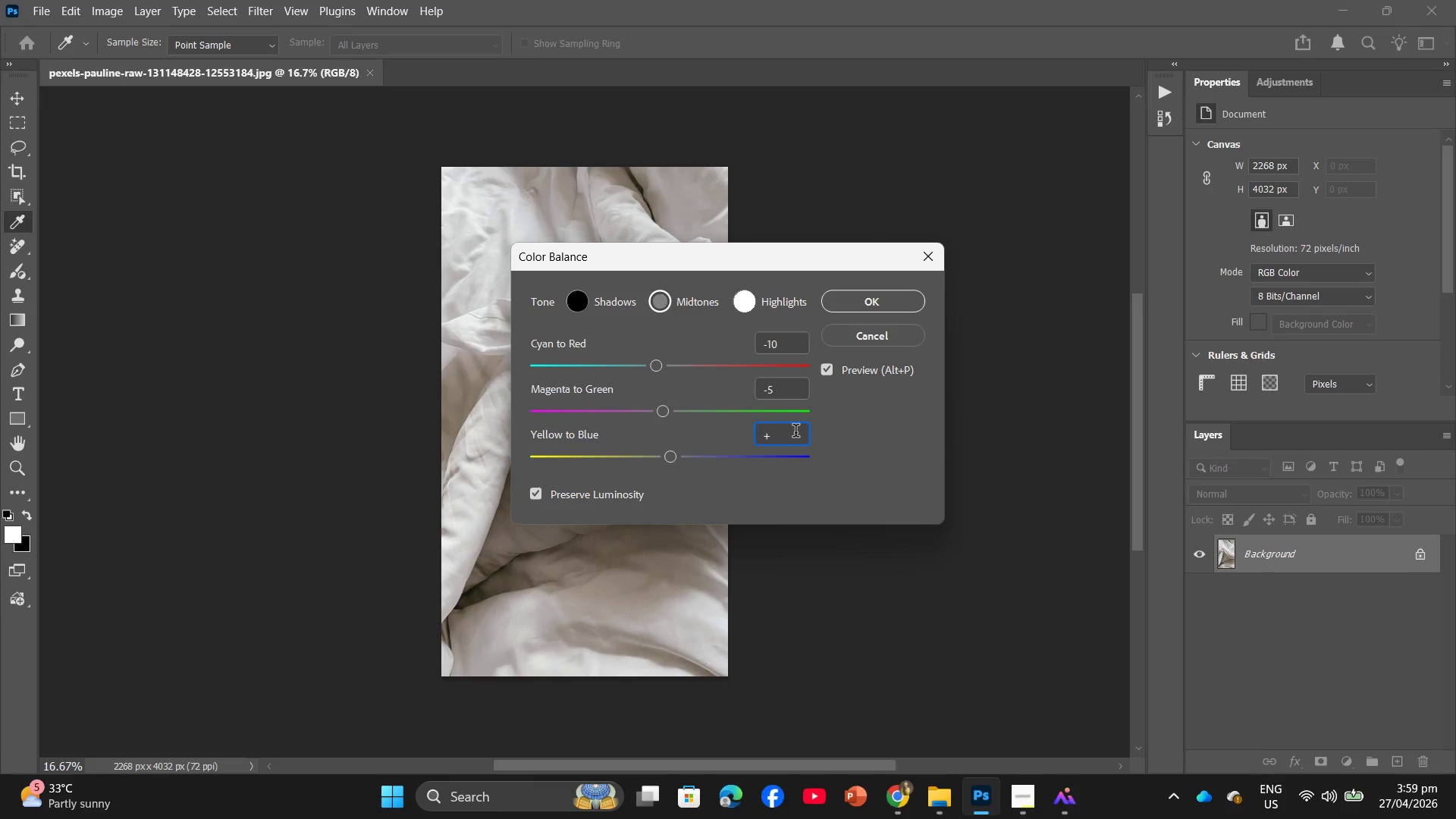 
key(Numpad1)
 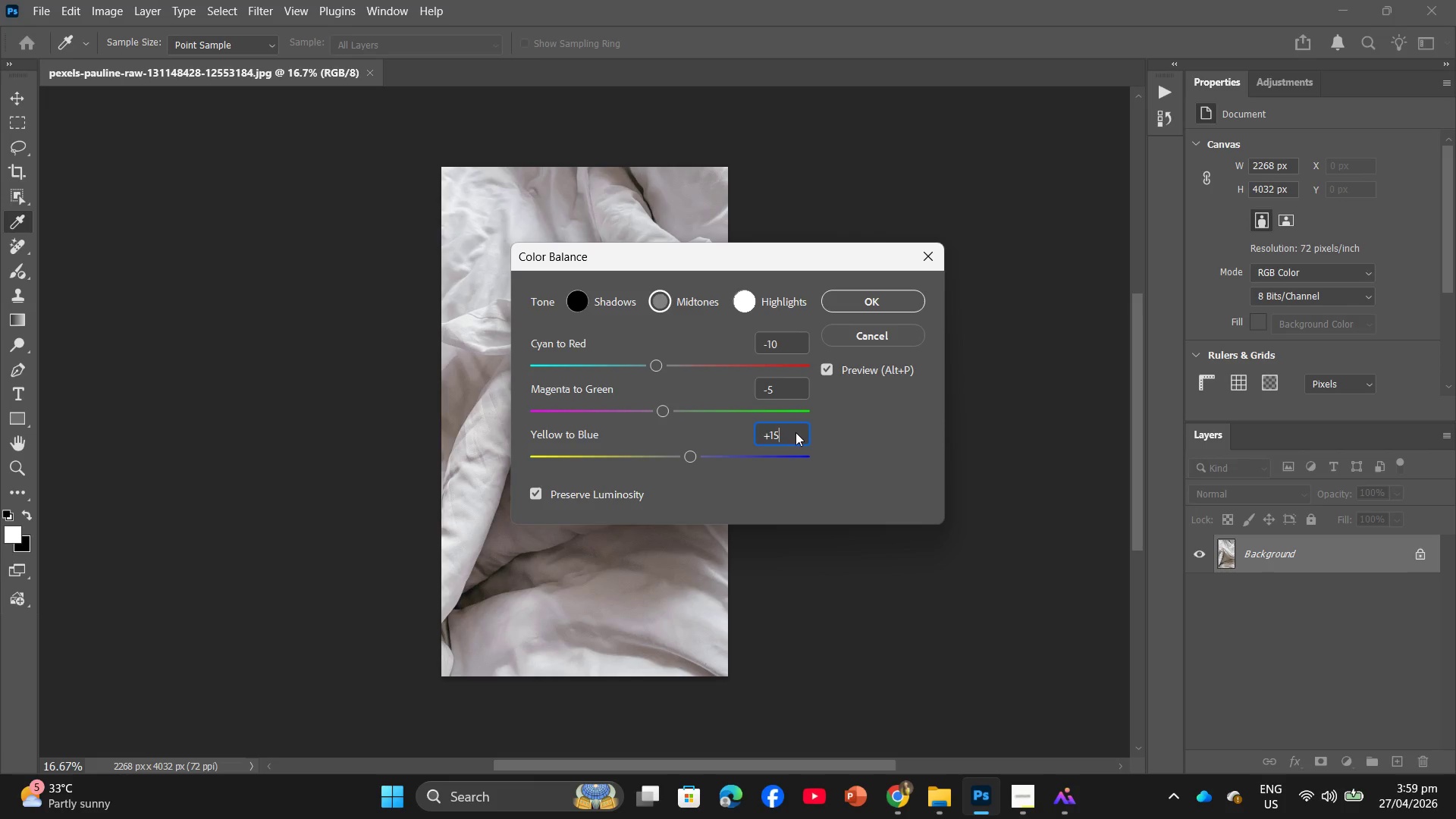 
key(Numpad5)
 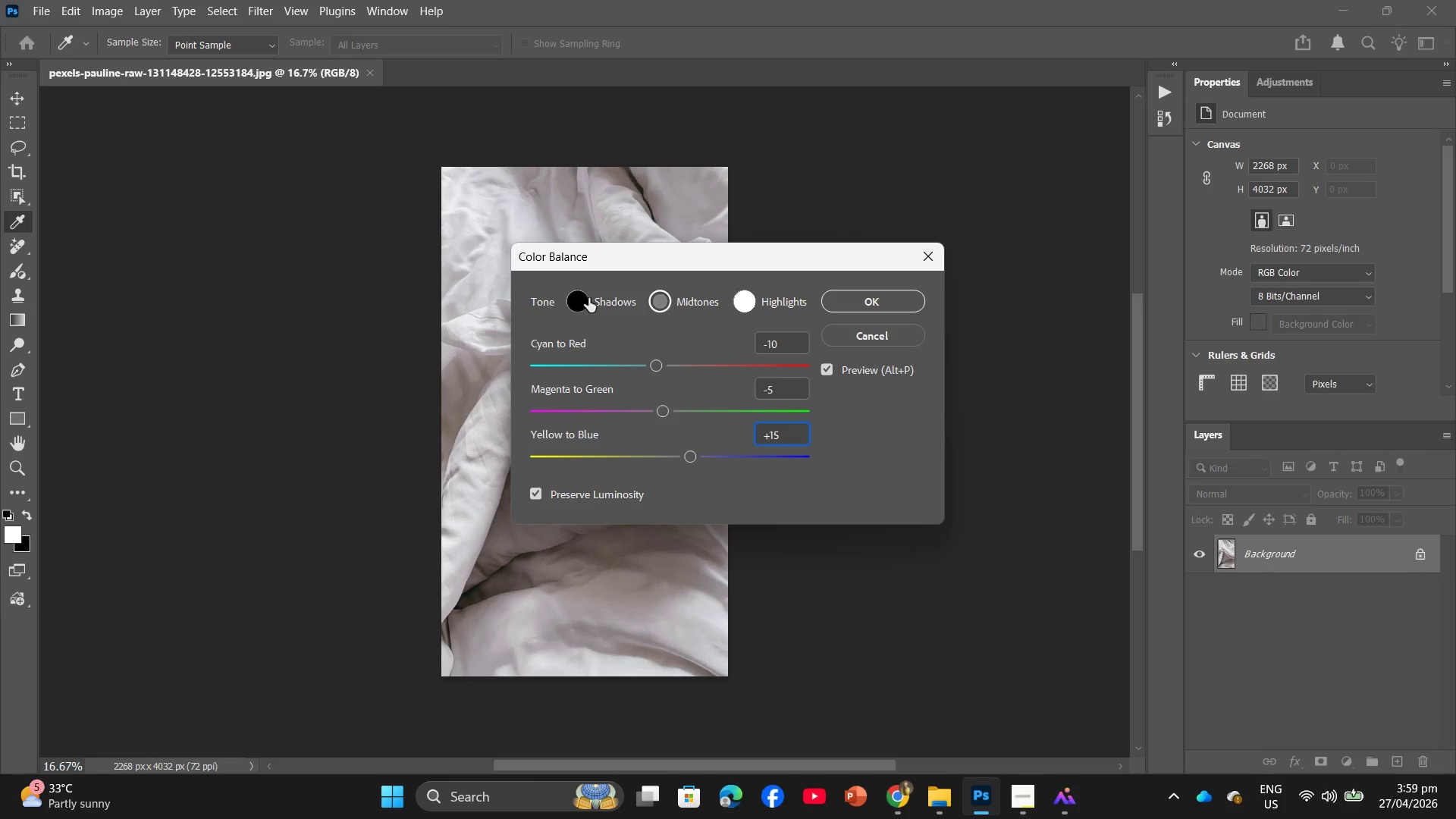 
double_click([783, 347])
 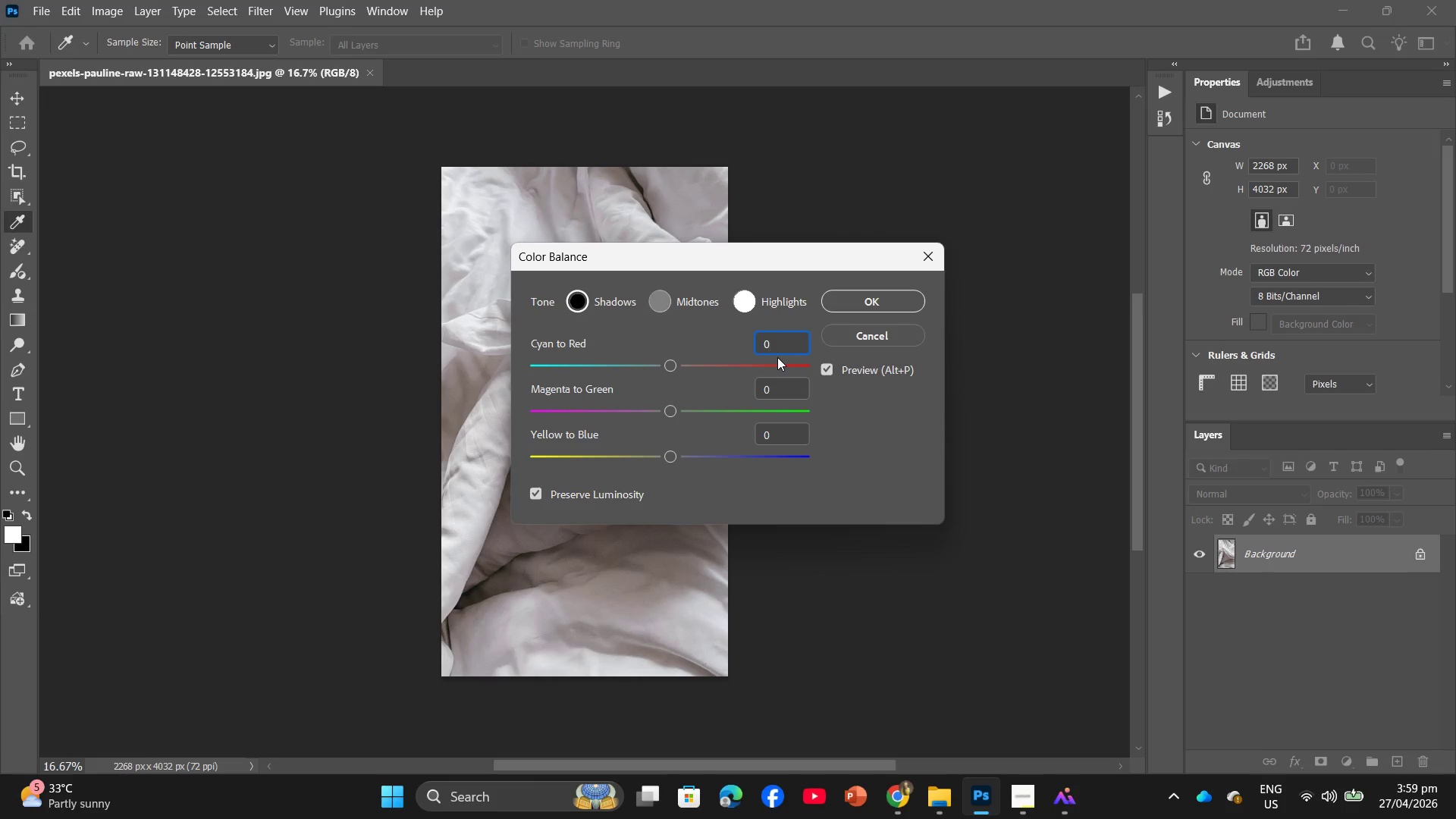 
key(Backspace)
 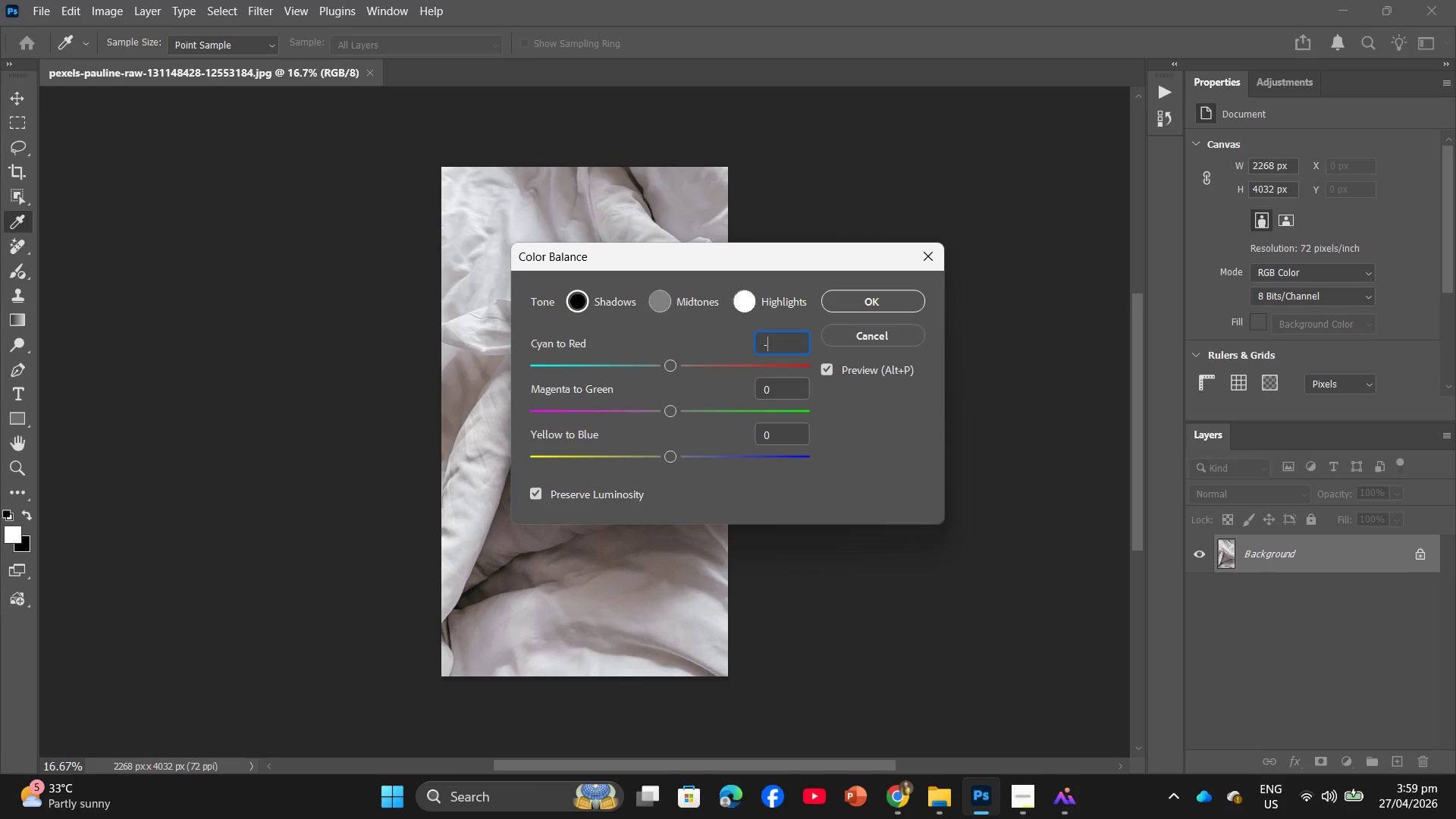 
key(Minus)
 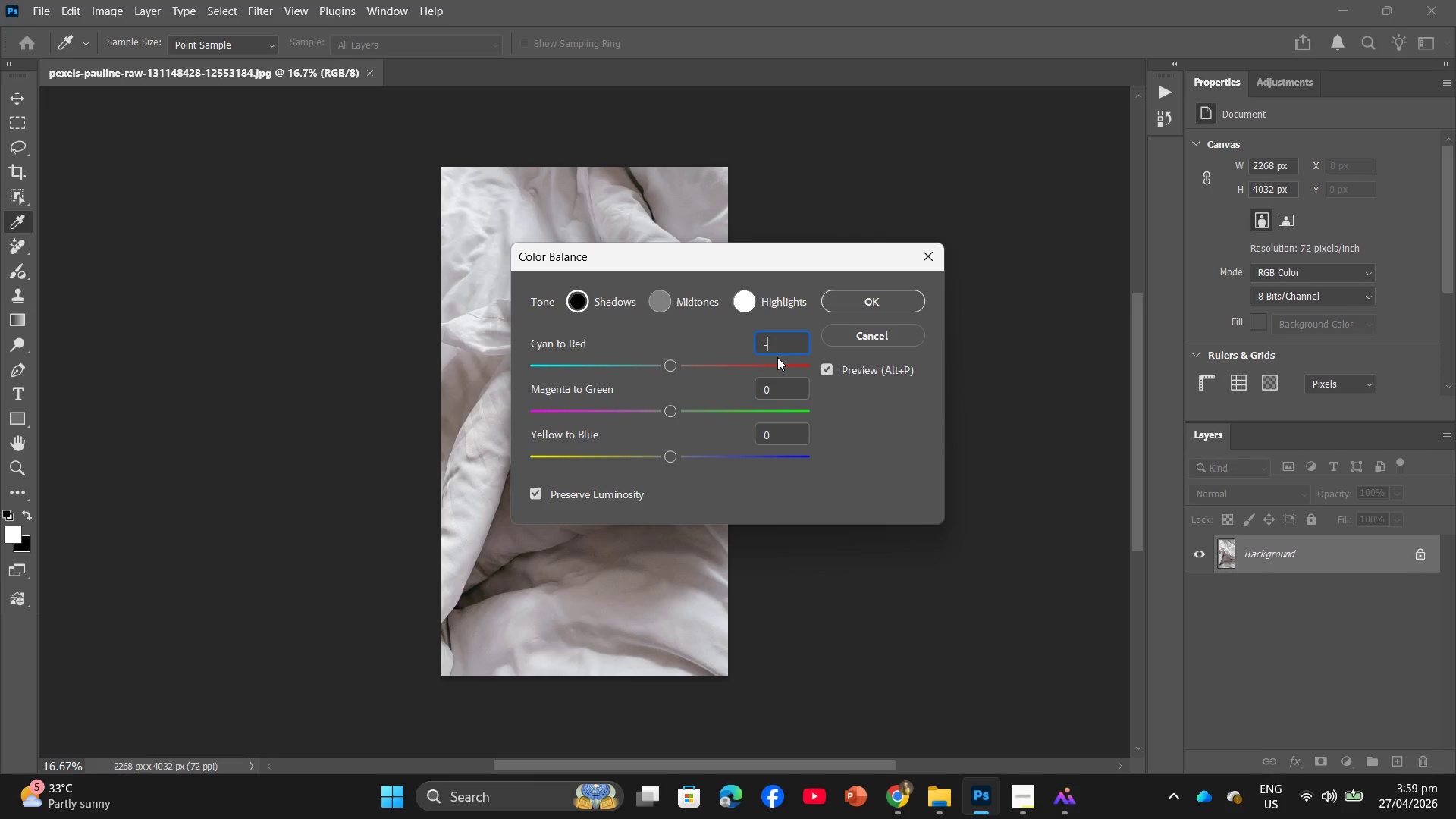 
key(Numpad1)
 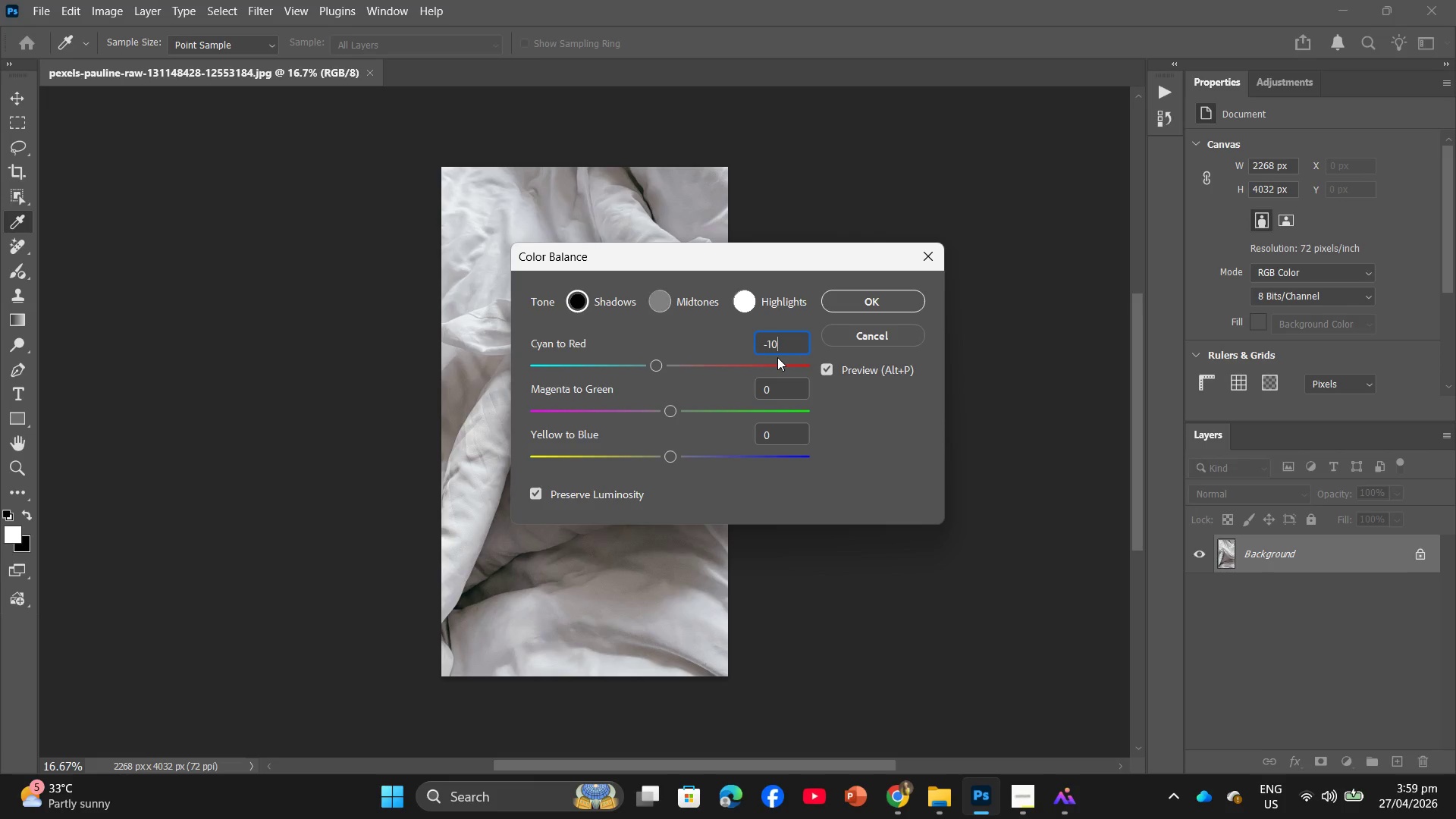 
key(Numpad0)
 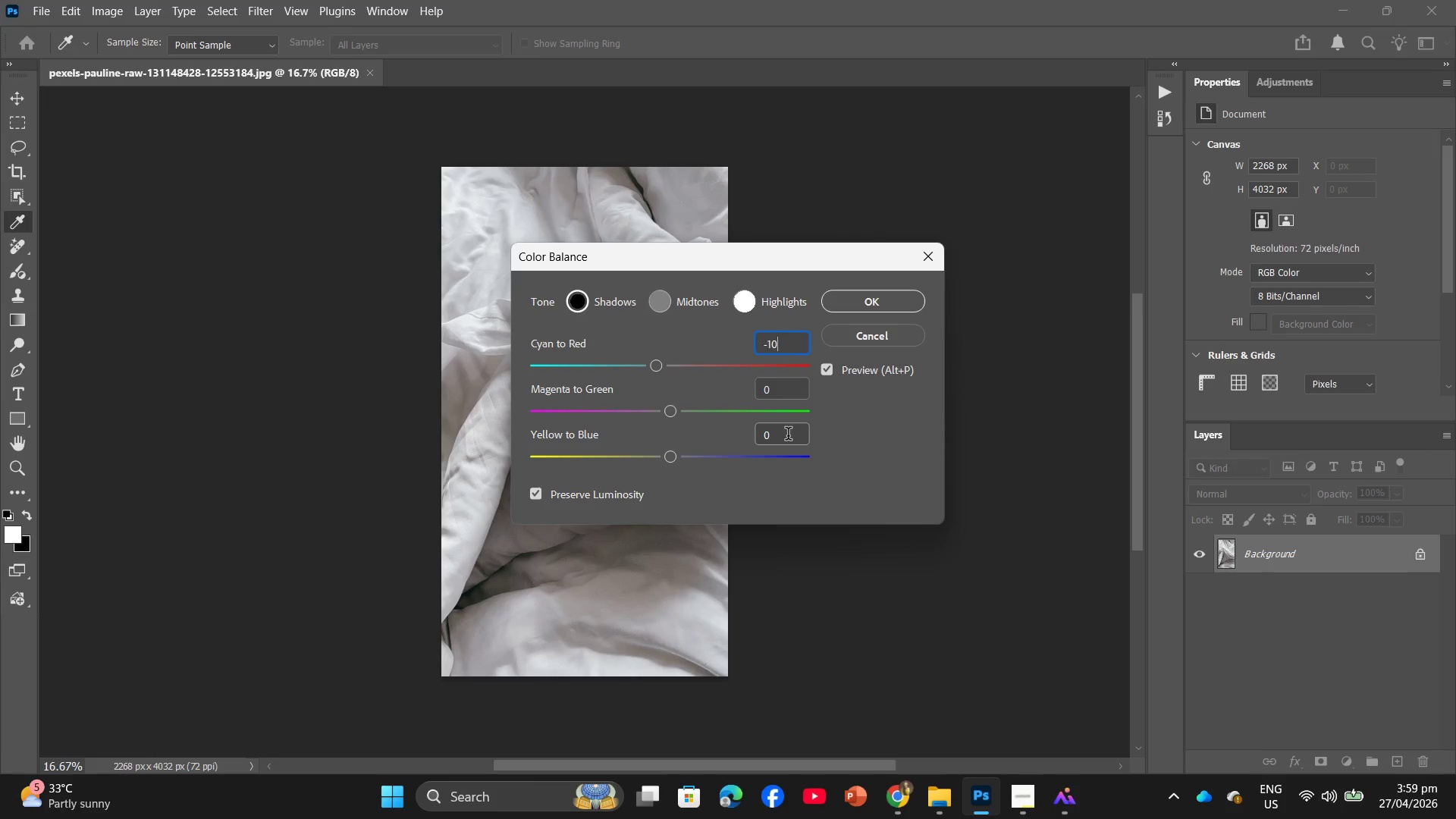 
left_click_drag(start_coordinate=[777, 434], to_coordinate=[766, 438])
 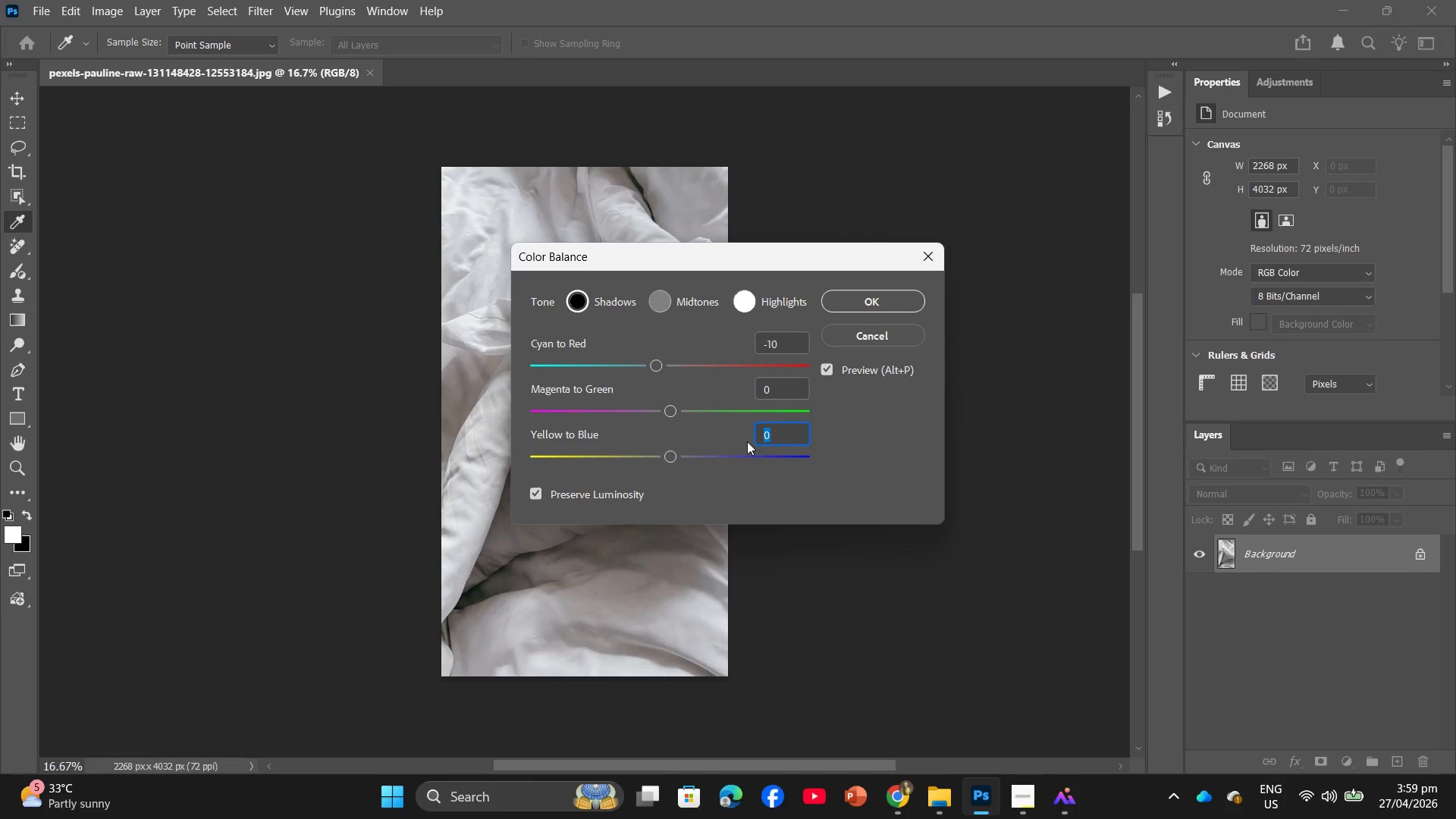 
key(Numpad5)
 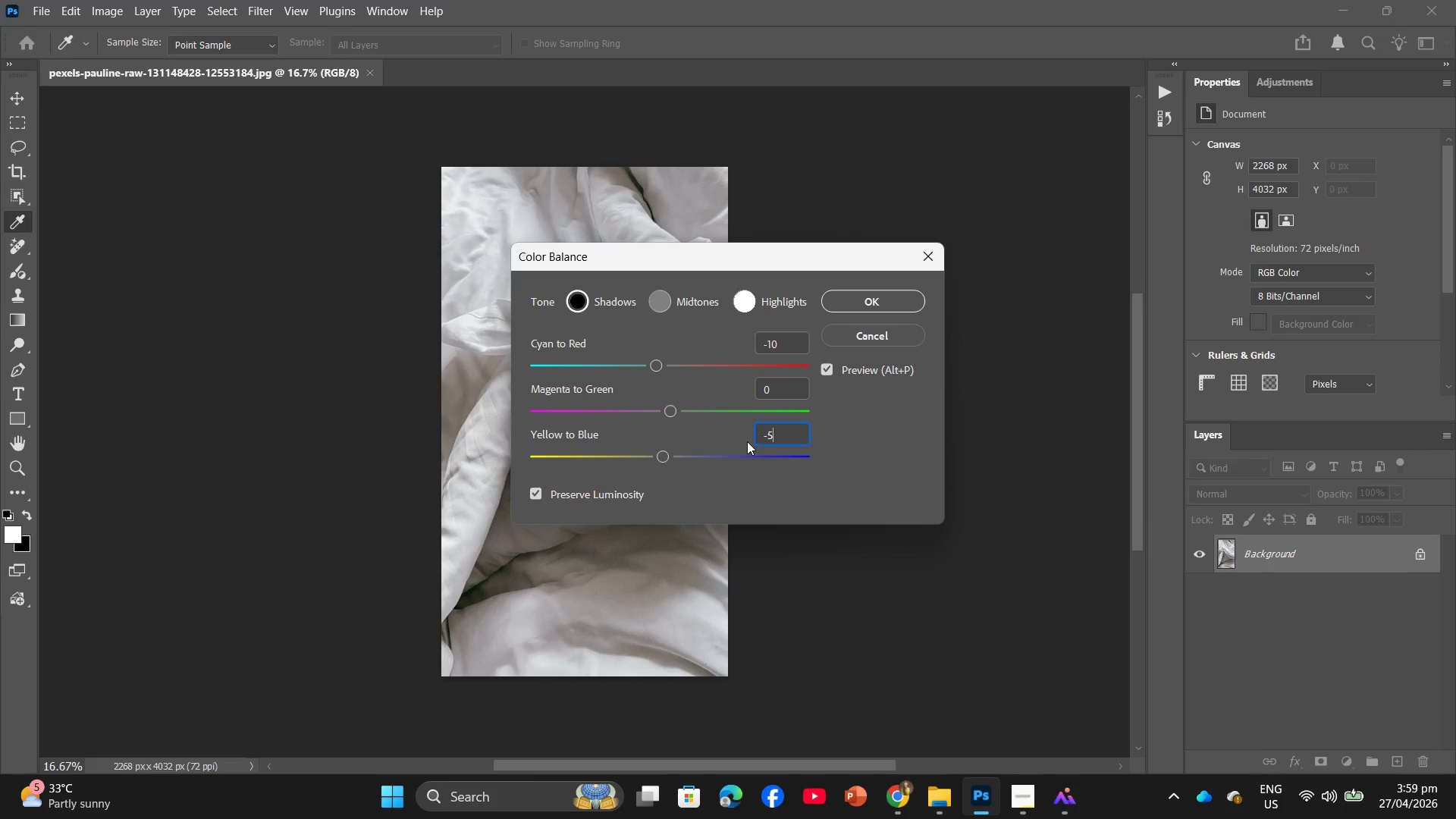 
wait(5.97)
 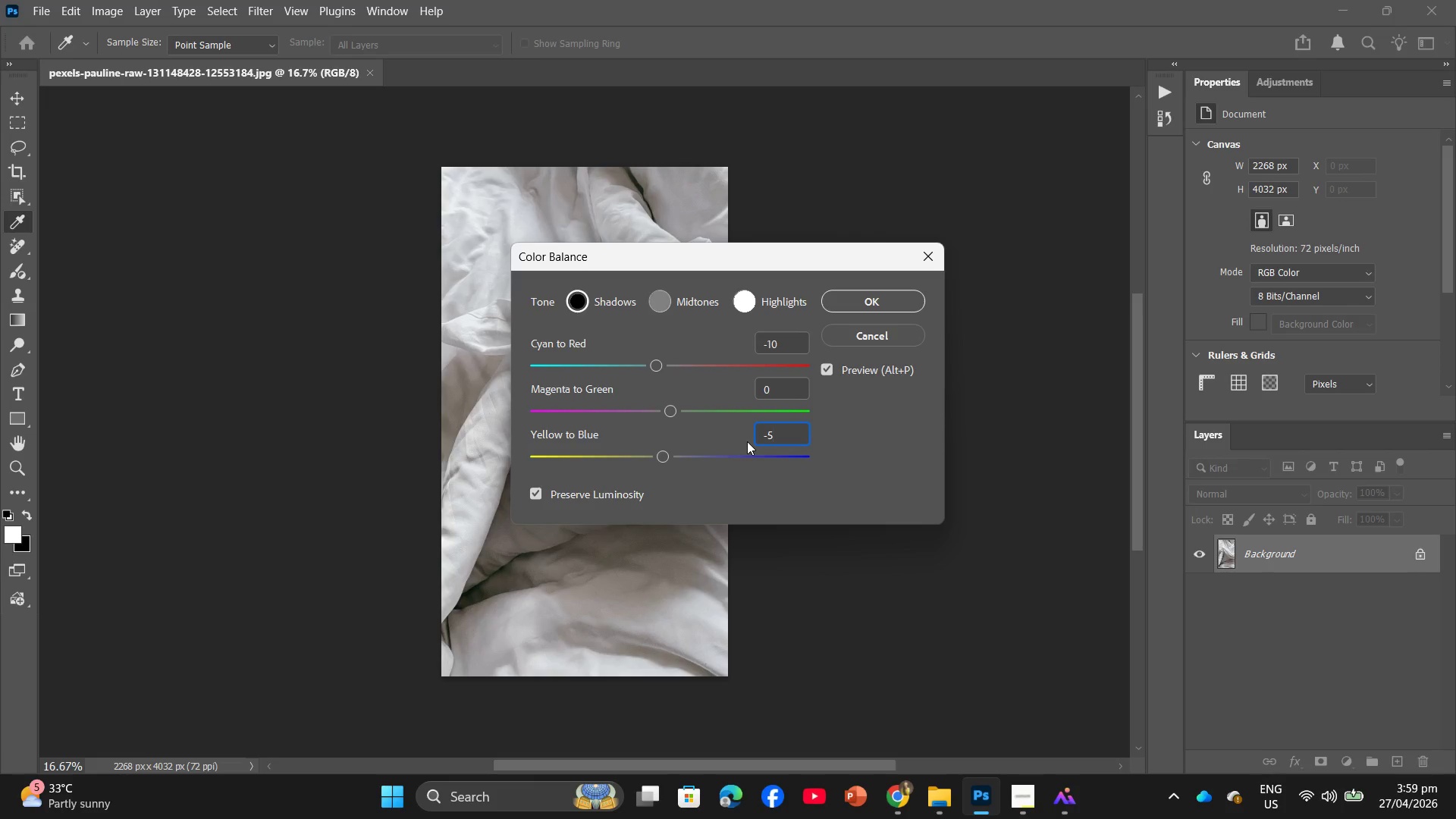 
key(Backspace)
 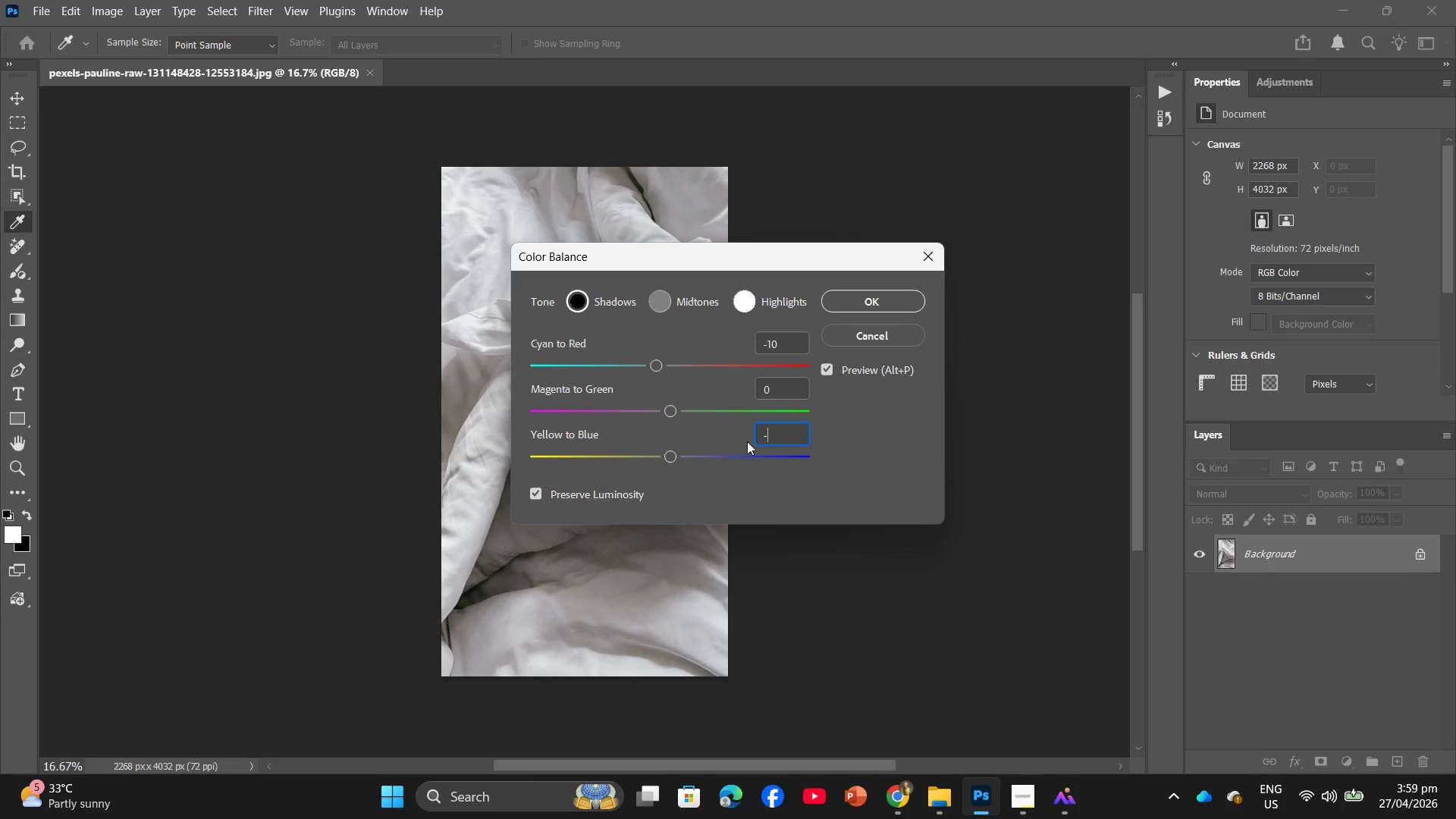 
key(Backspace)
 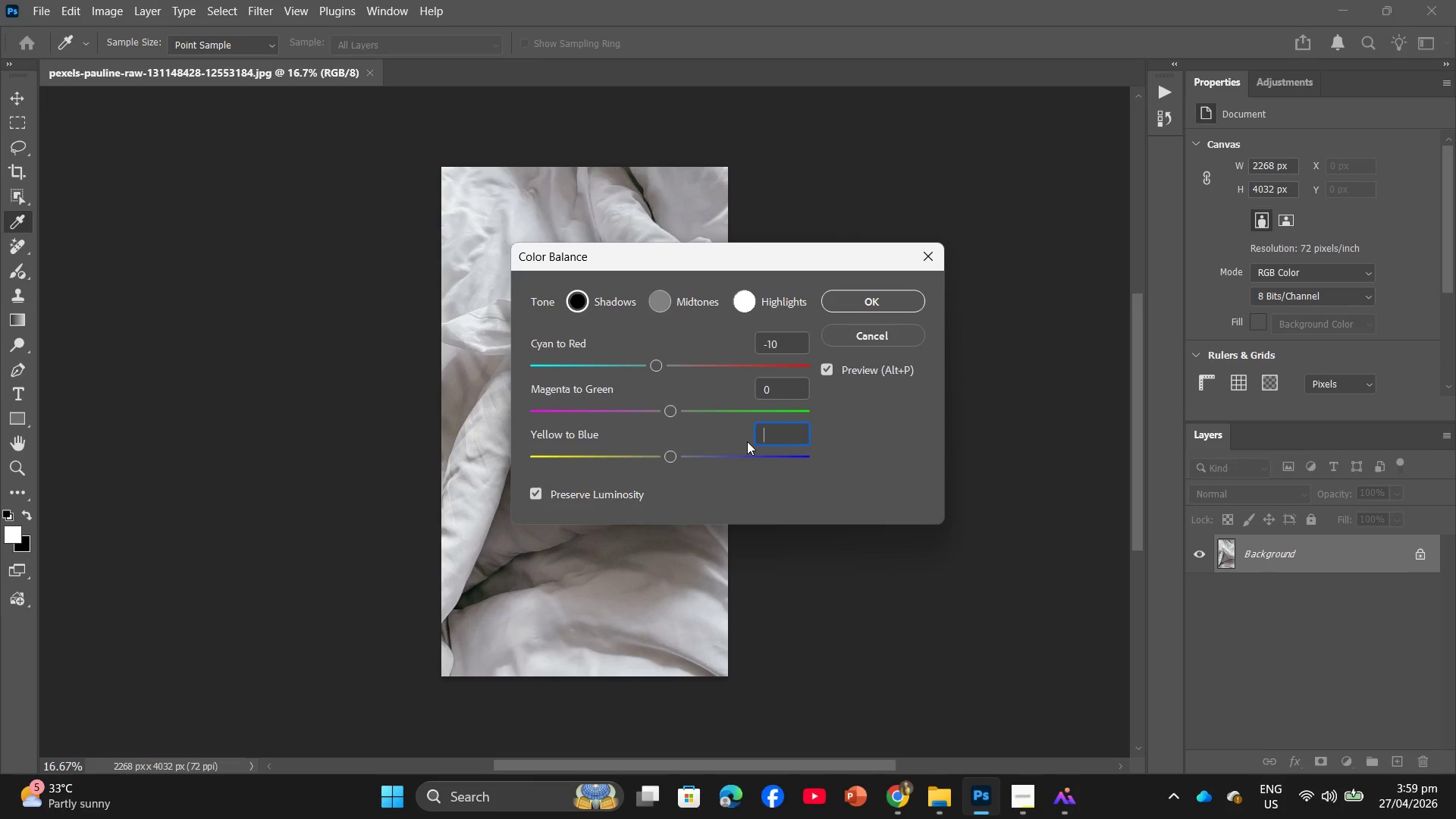 
key(Shift+Equal)
 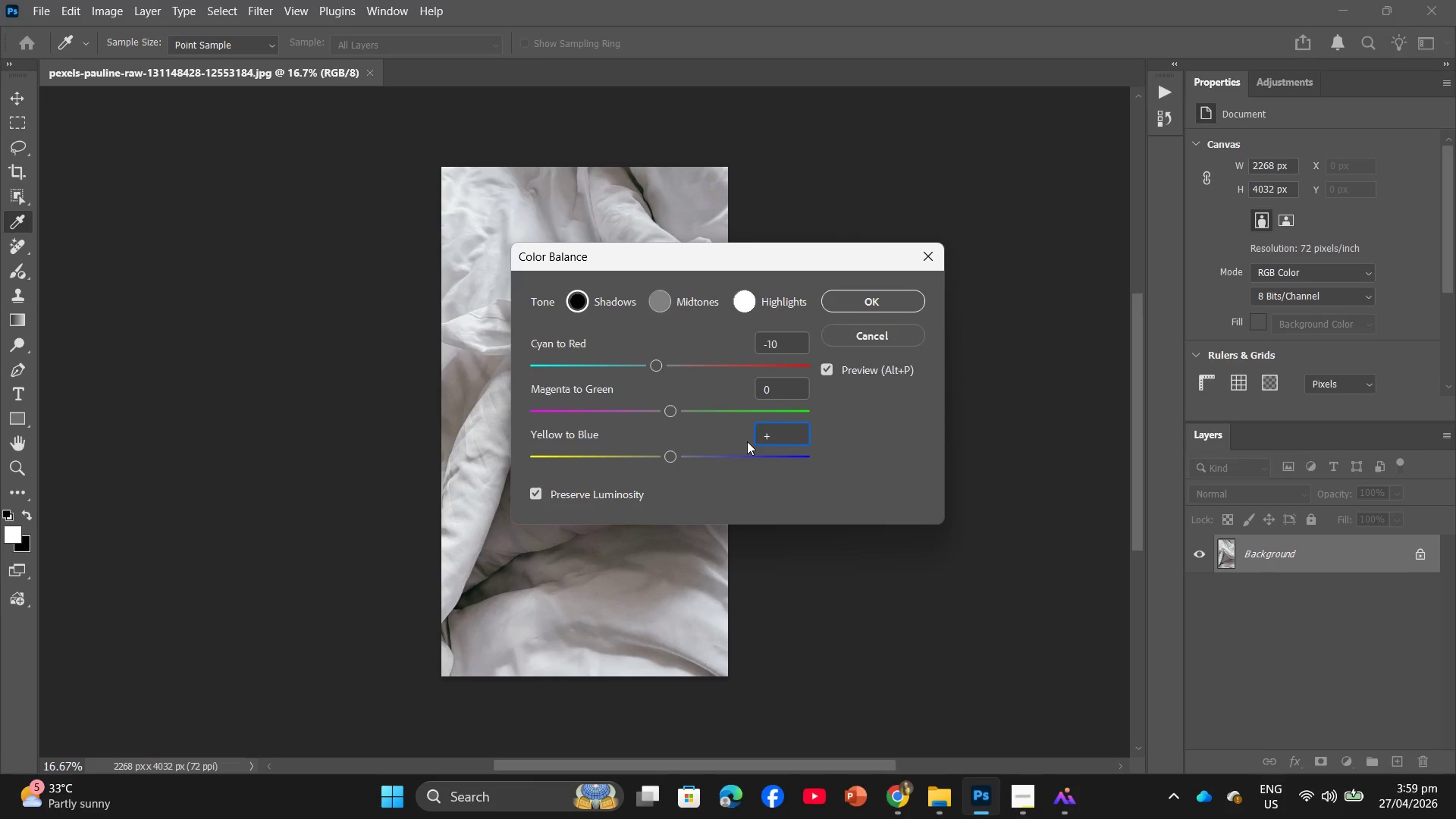 
key(Numpad1)
 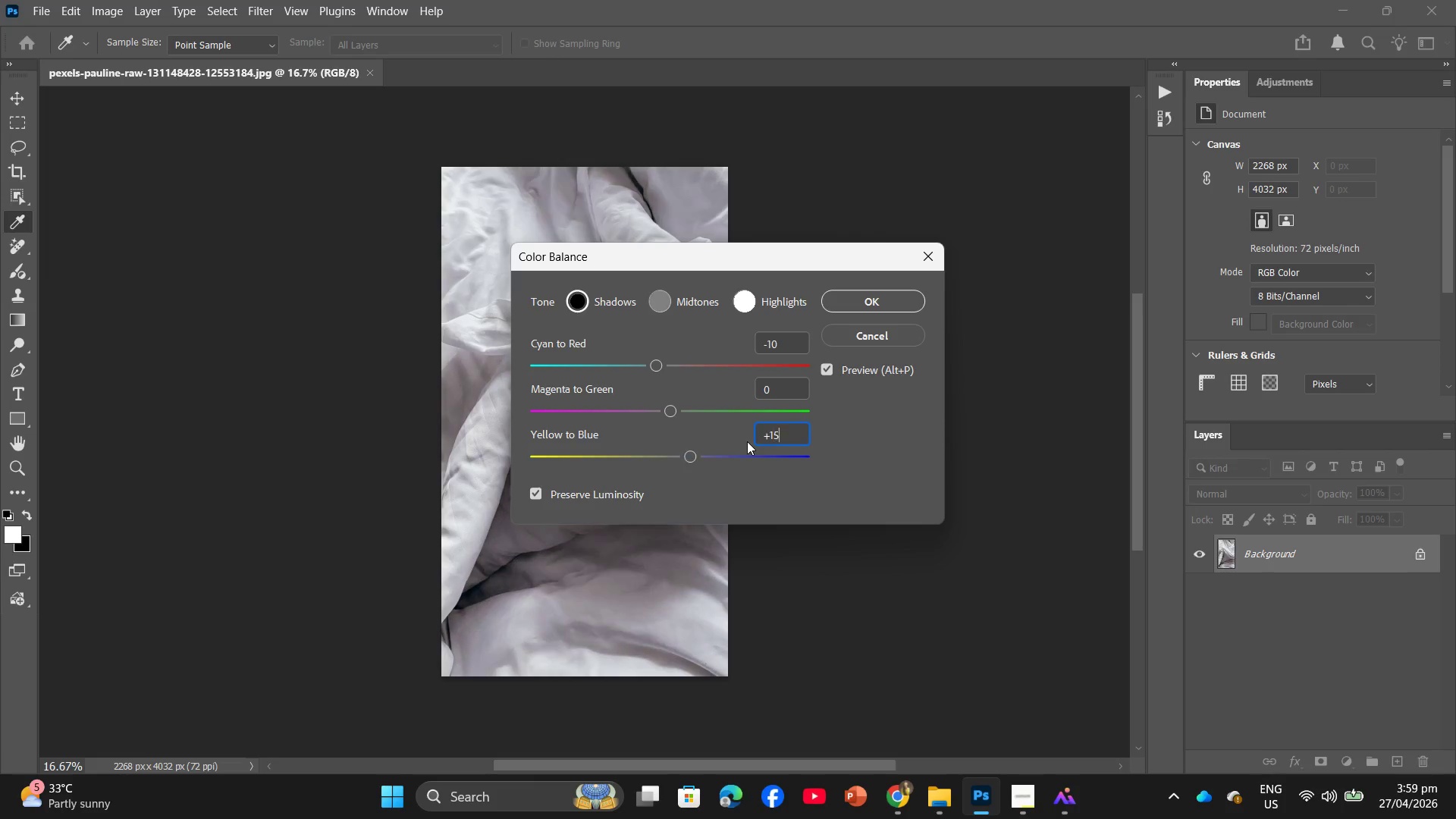 
key(Numpad5)
 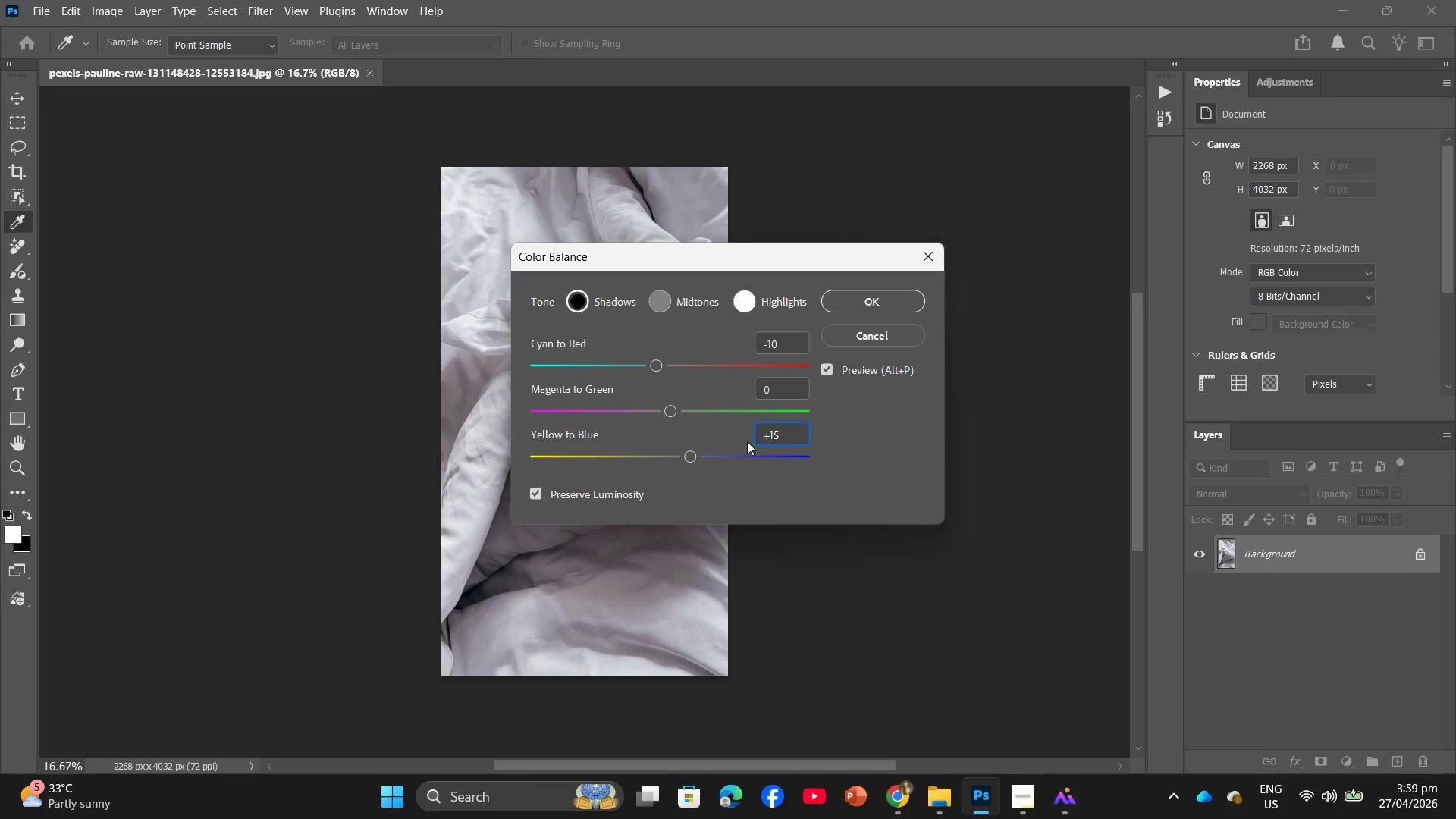 
key(Backspace)
 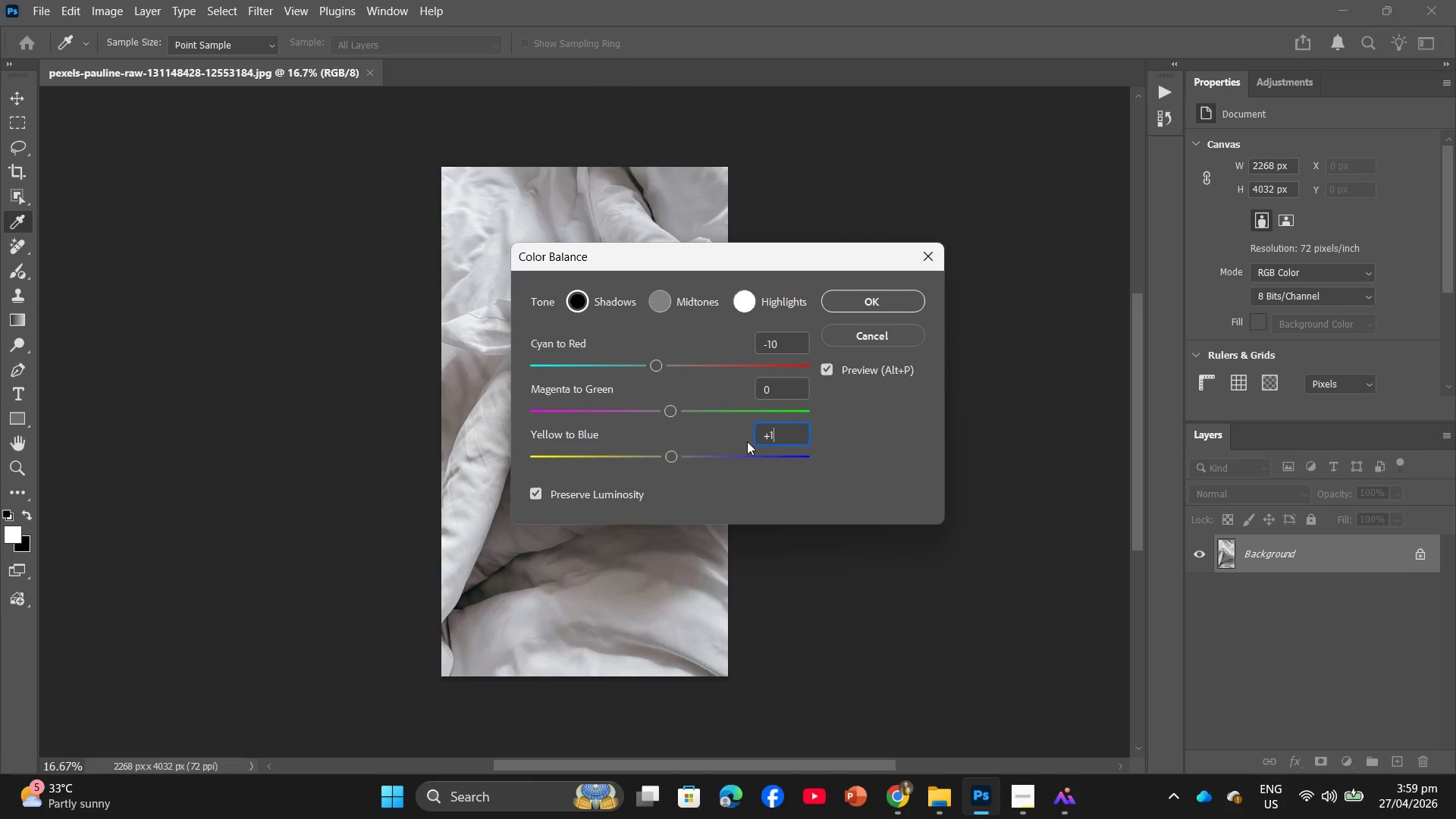 
key(Numpad0)
 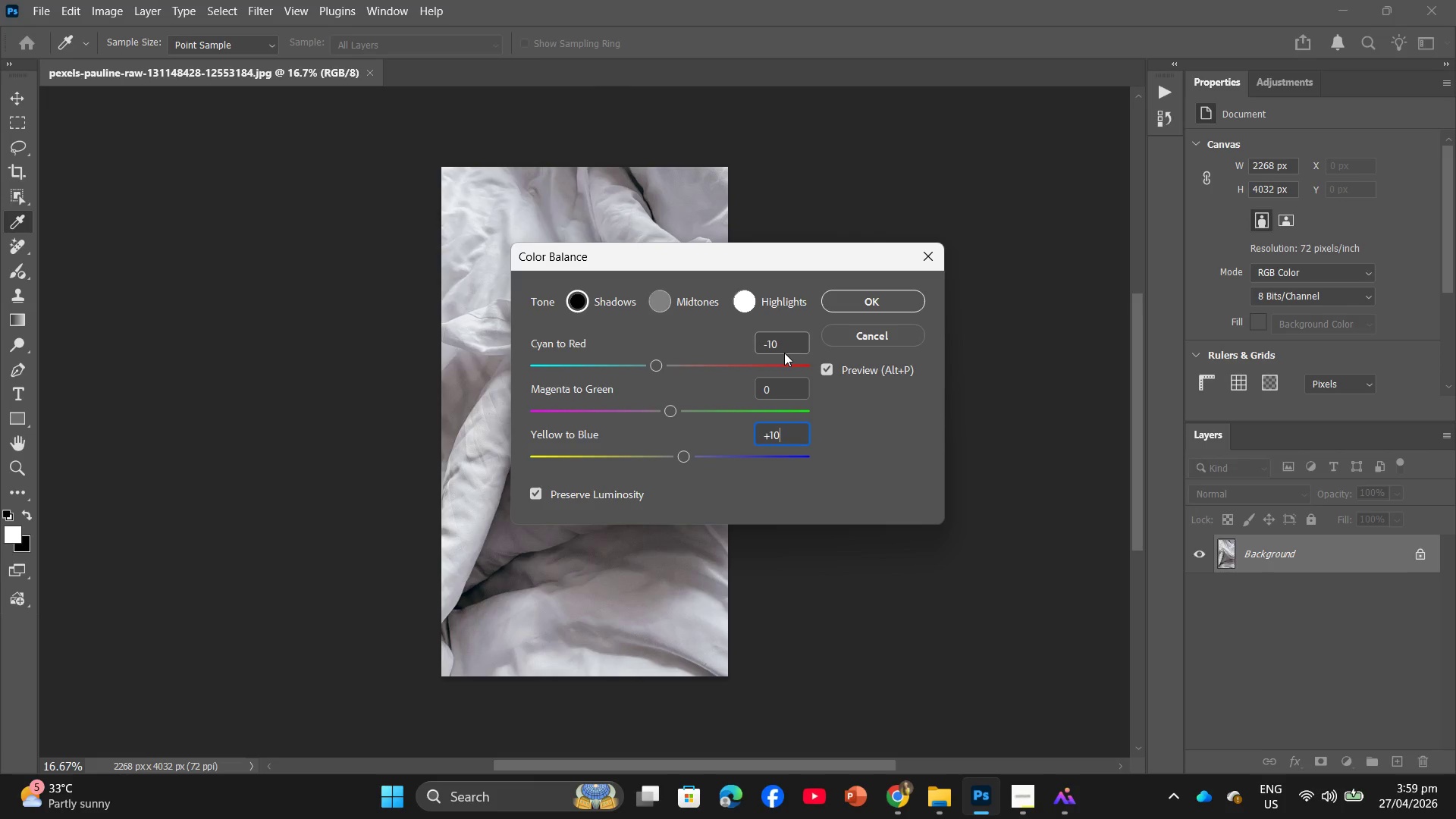 
left_click([784, 344])
 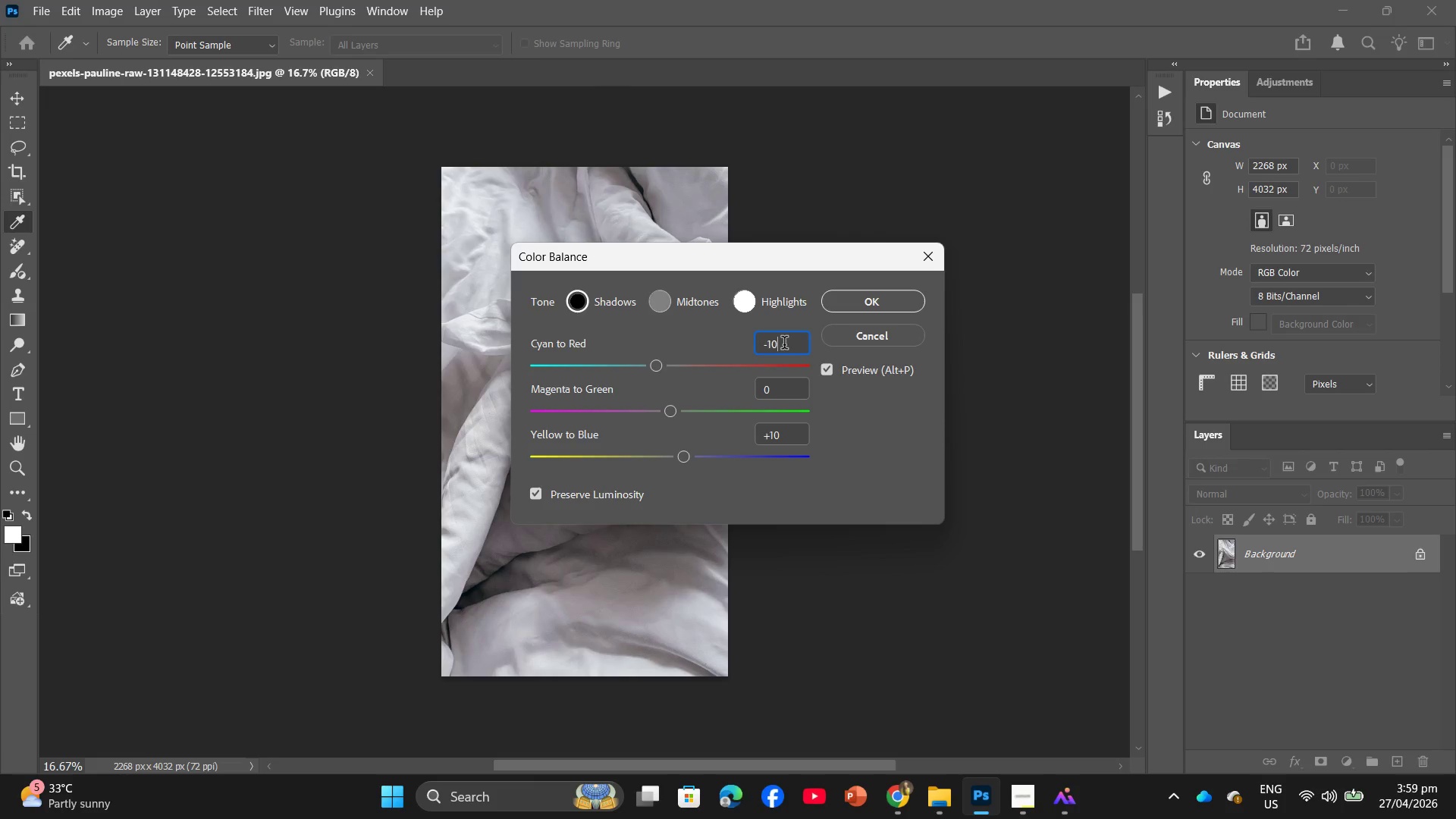 
key(Backspace)
 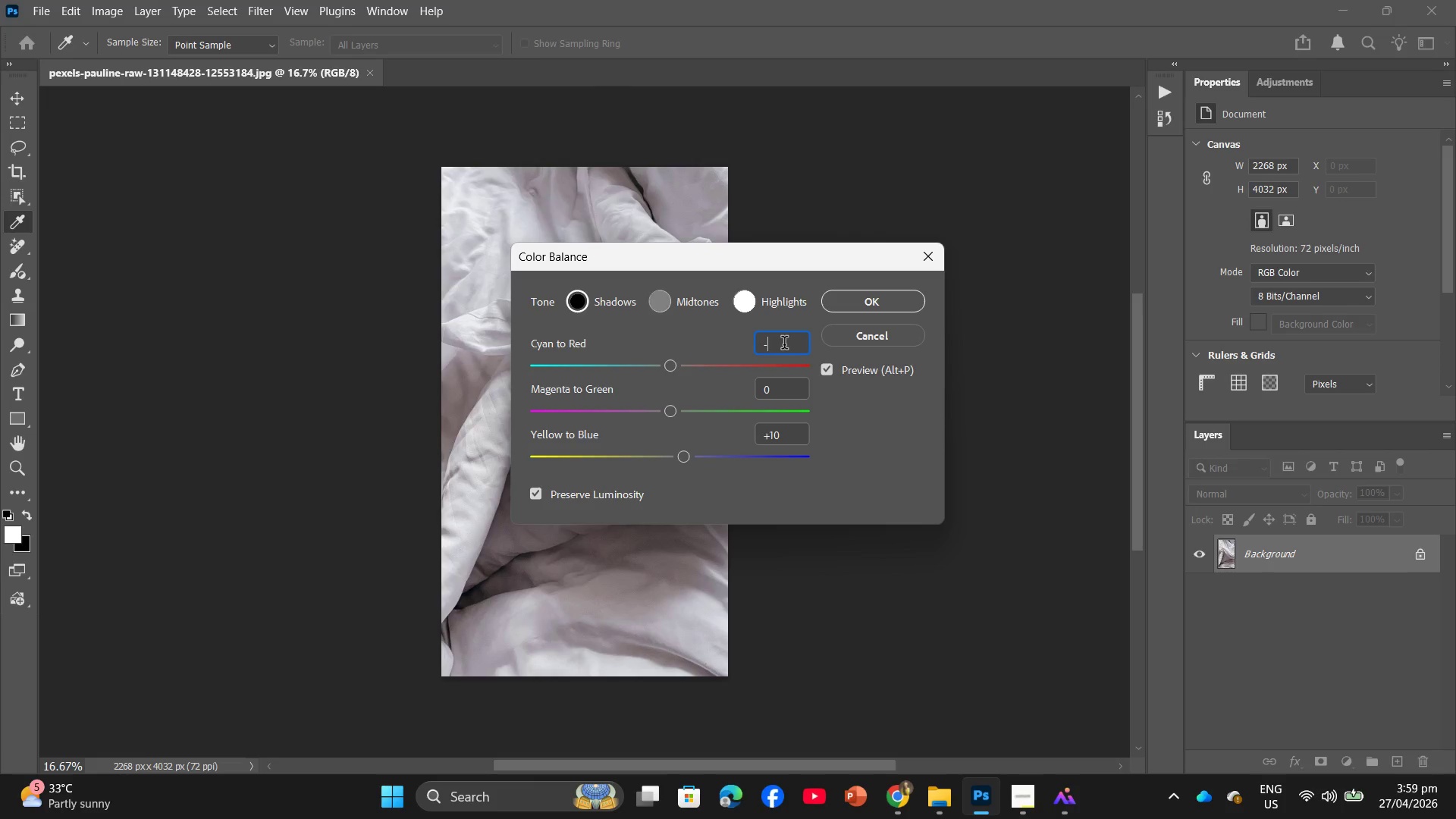 
key(Backspace)